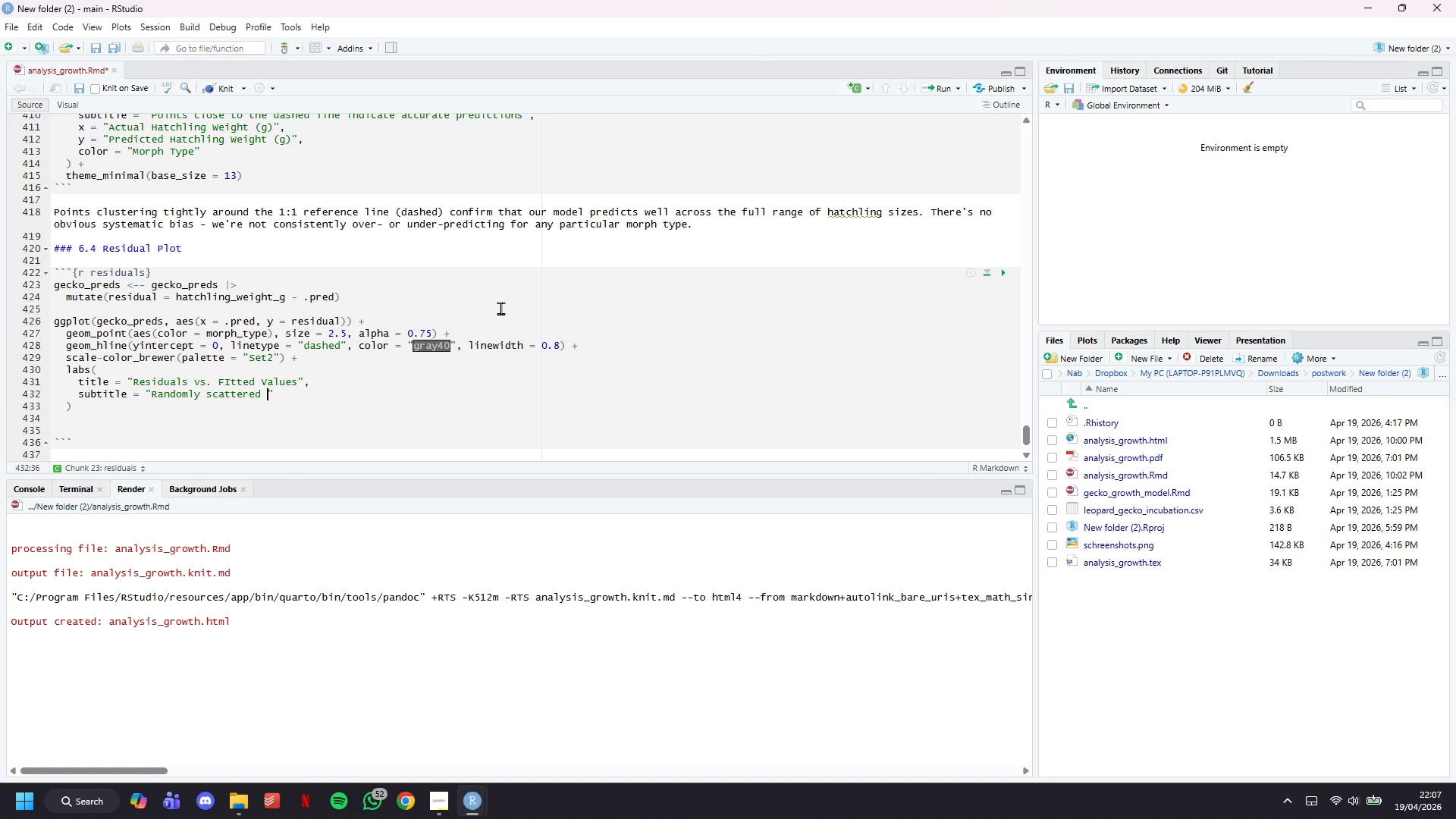 
wait(6.98)
 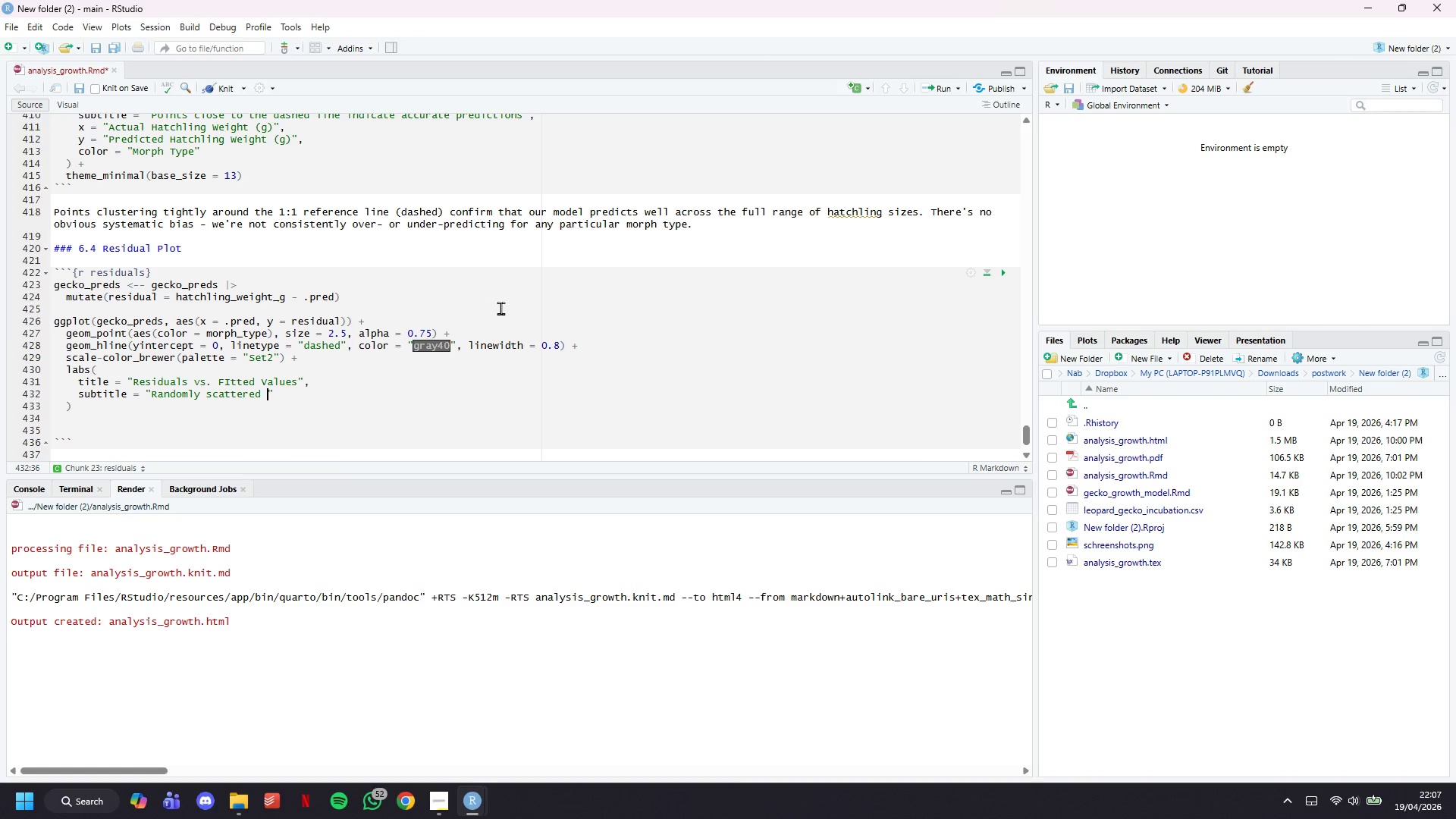 
type(residuals suggest model assumptions are met)
 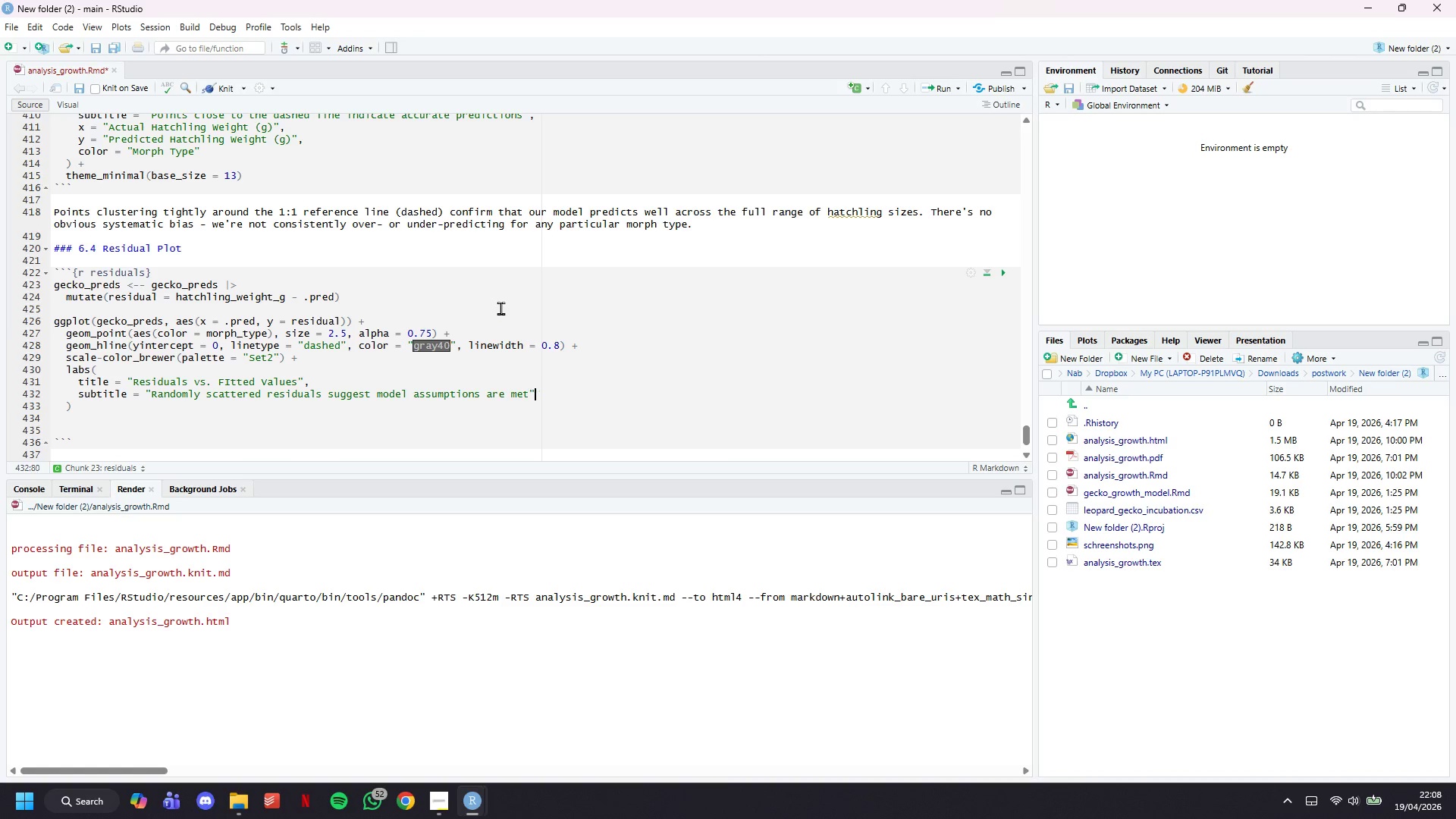 
key(ArrowRight)
 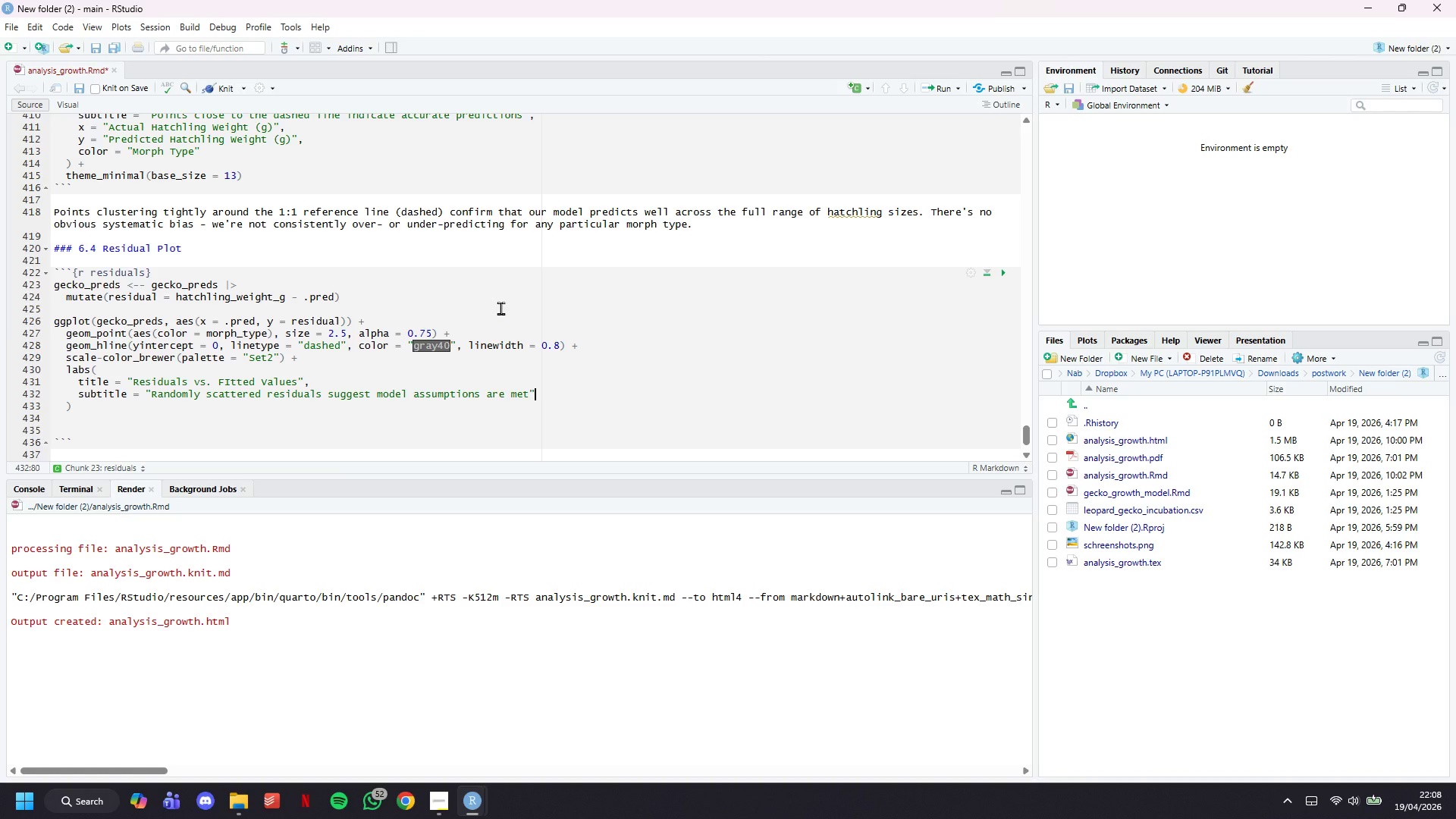 
key(Comma)
 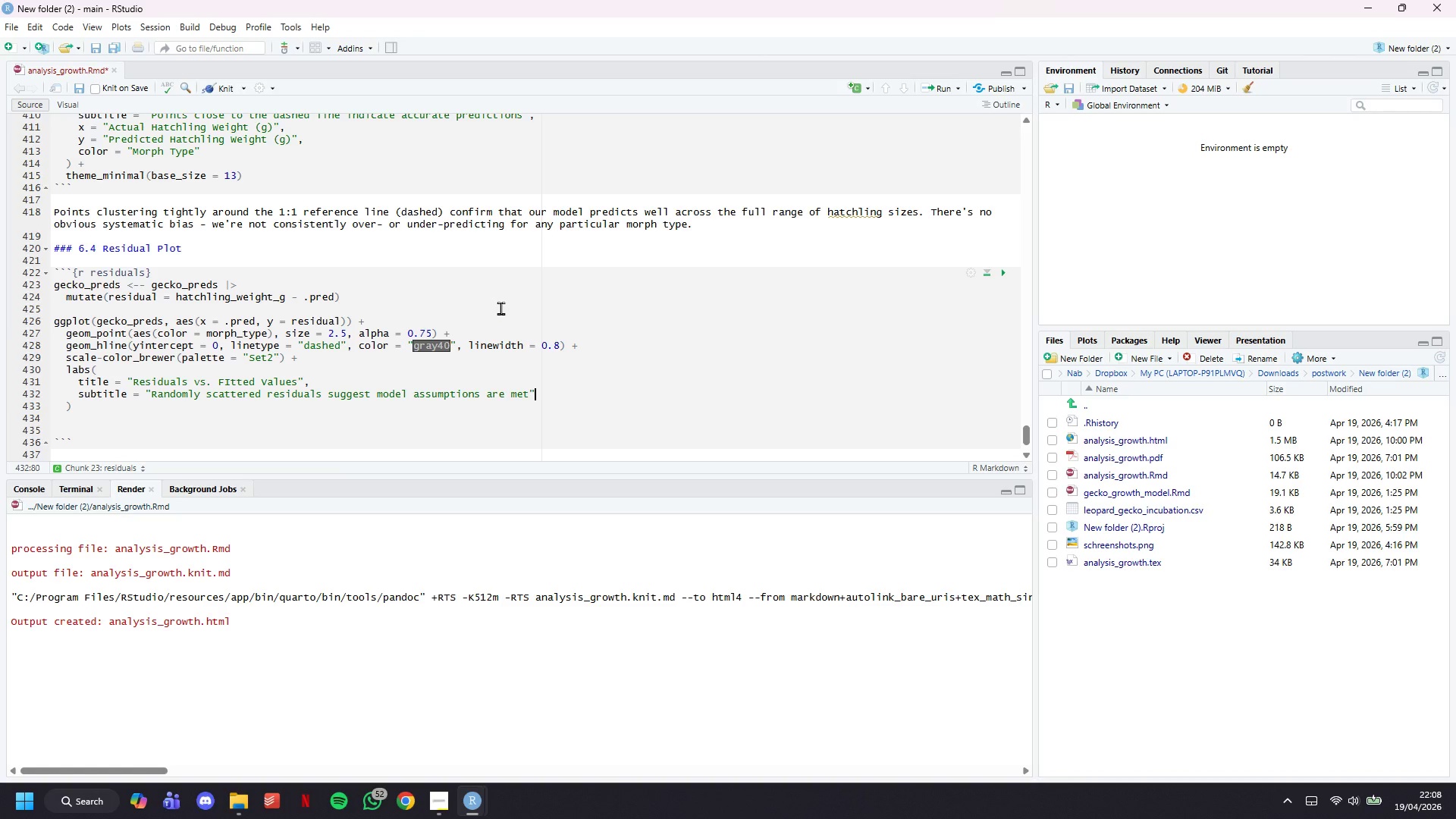 
key(Enter)
 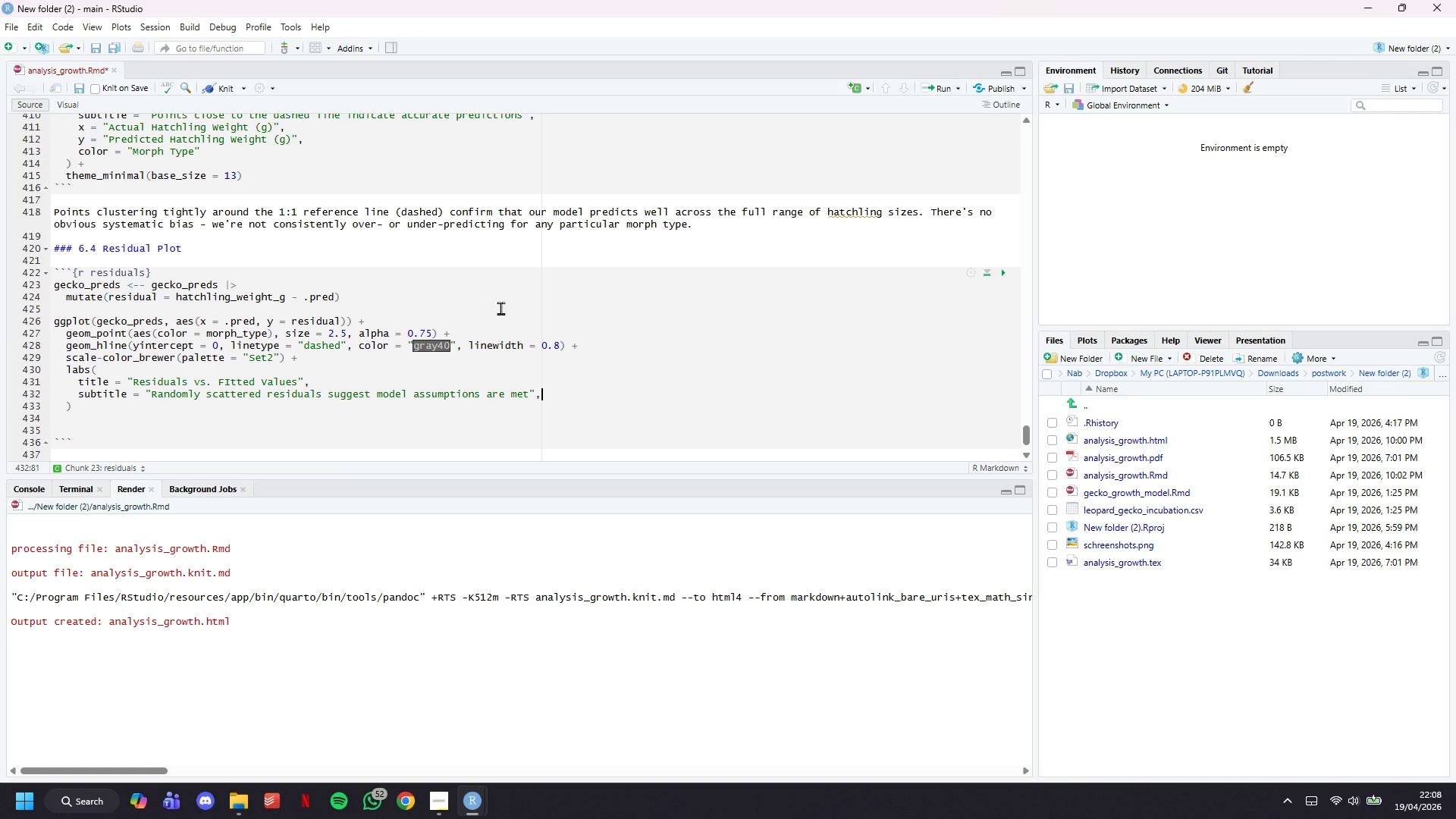 
type(x = "Fitted (_)
key(Backspace)
type())
 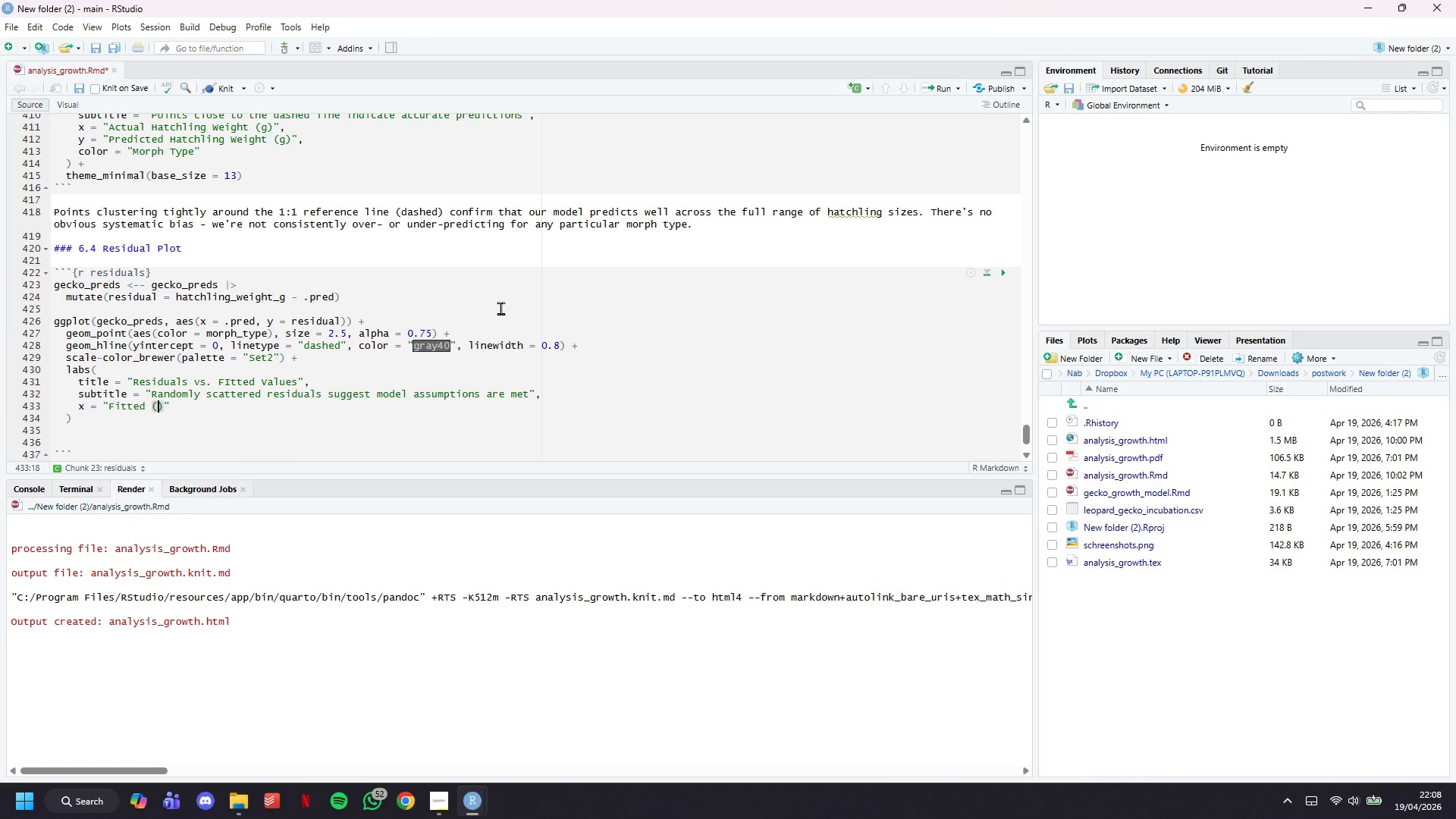 
 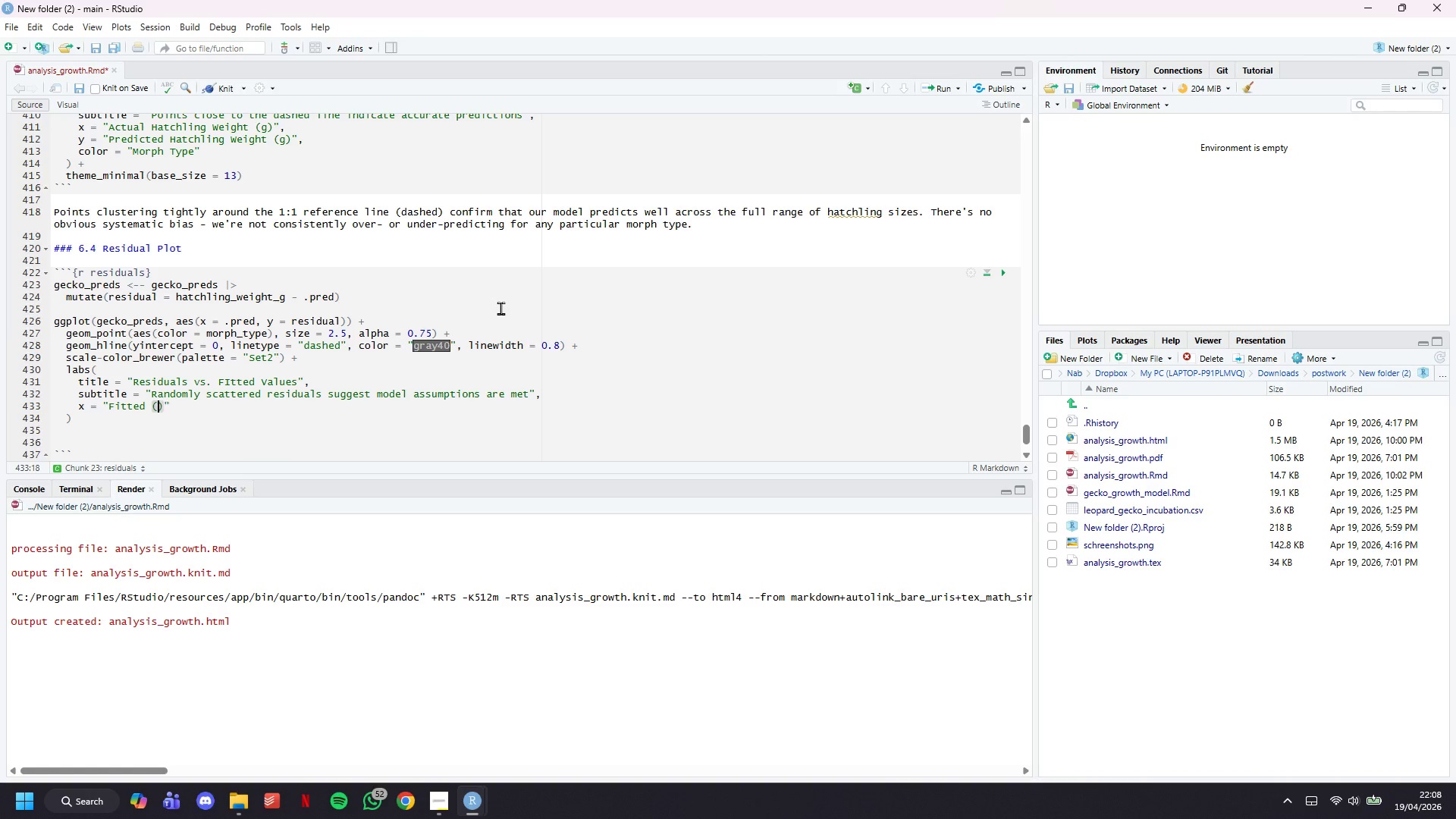 
key(ArrowLeft)
 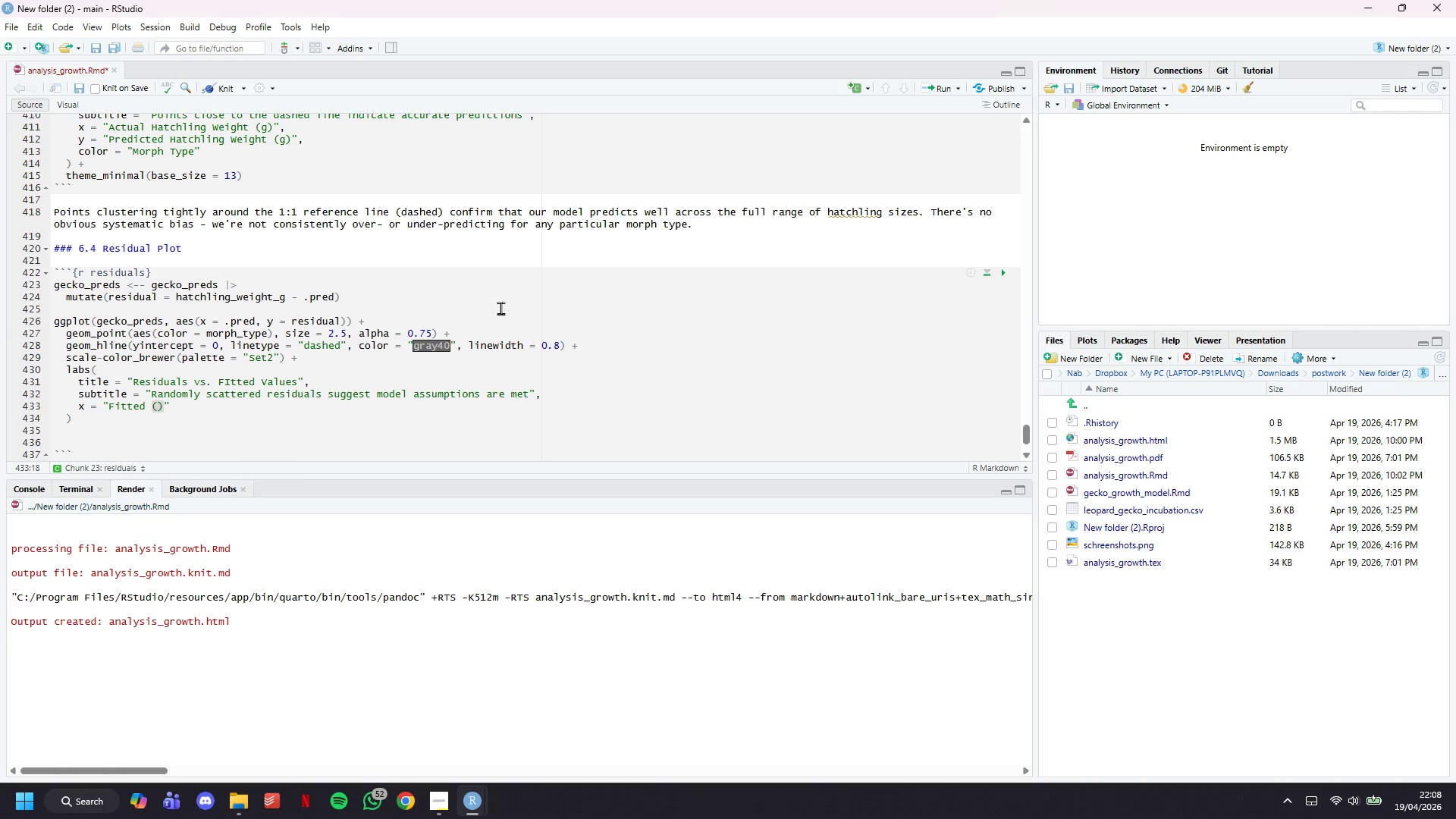 
wait(7.55)
 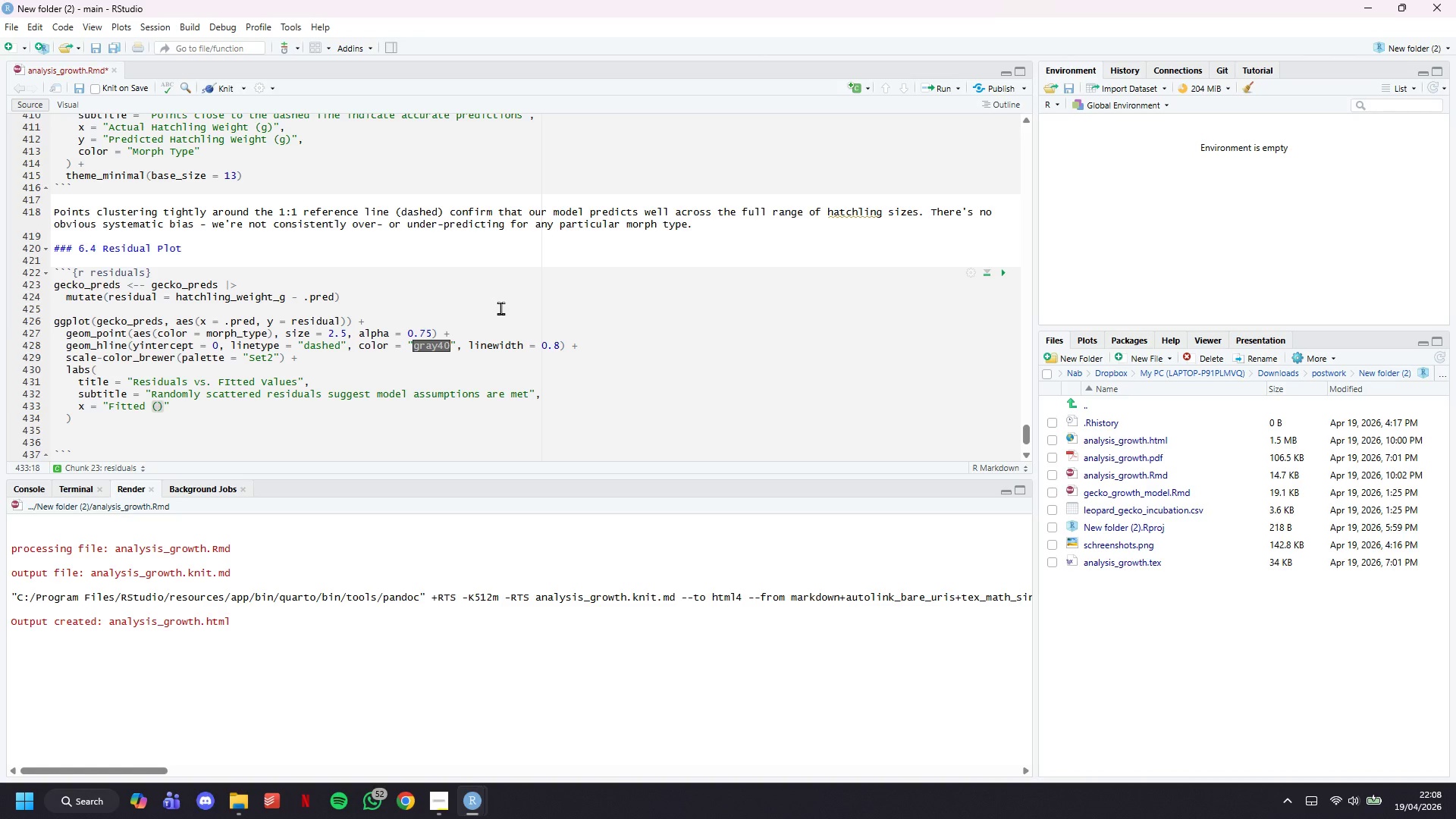 
type(Predicted)
 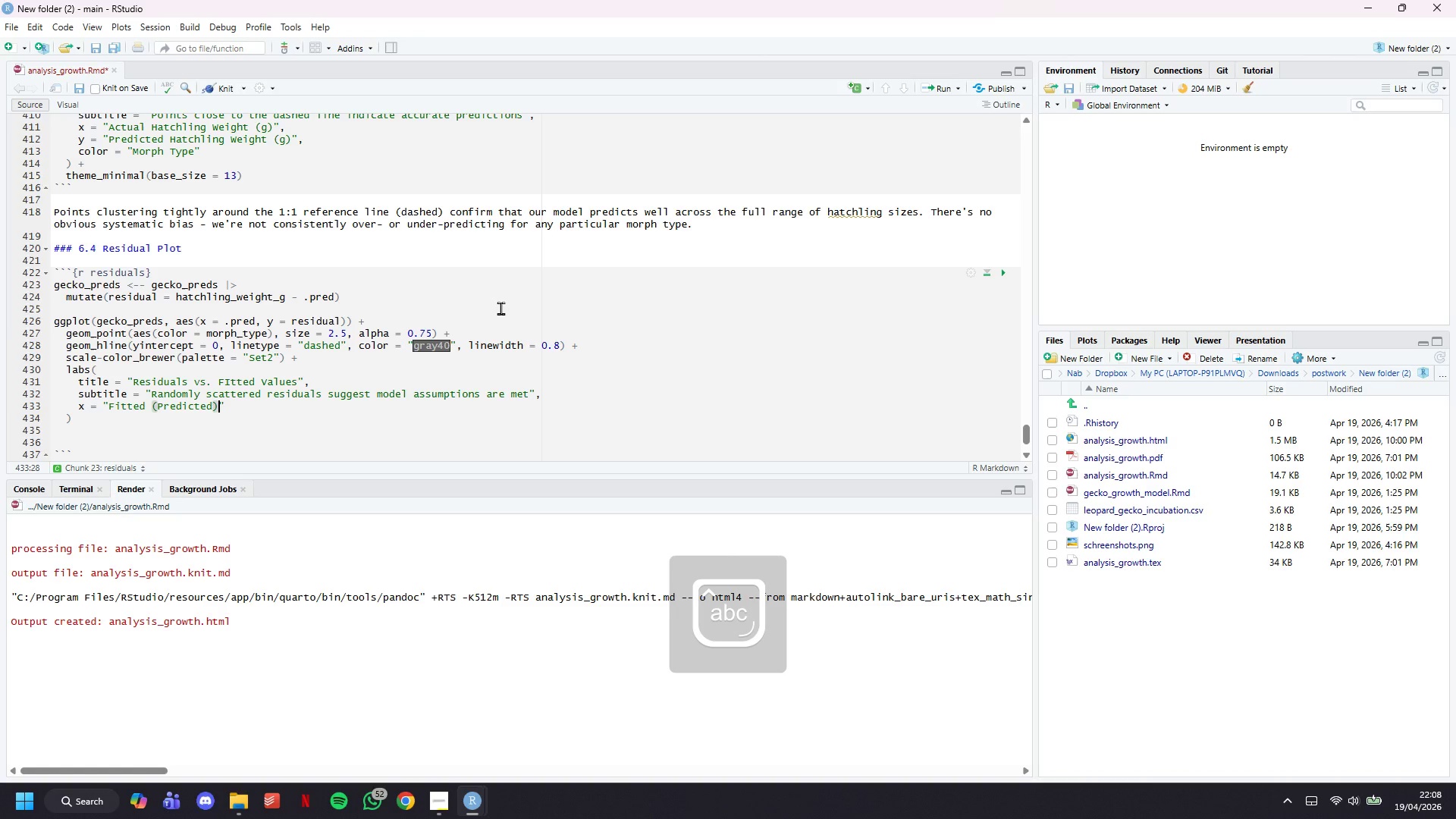 
key(ArrowRight)
 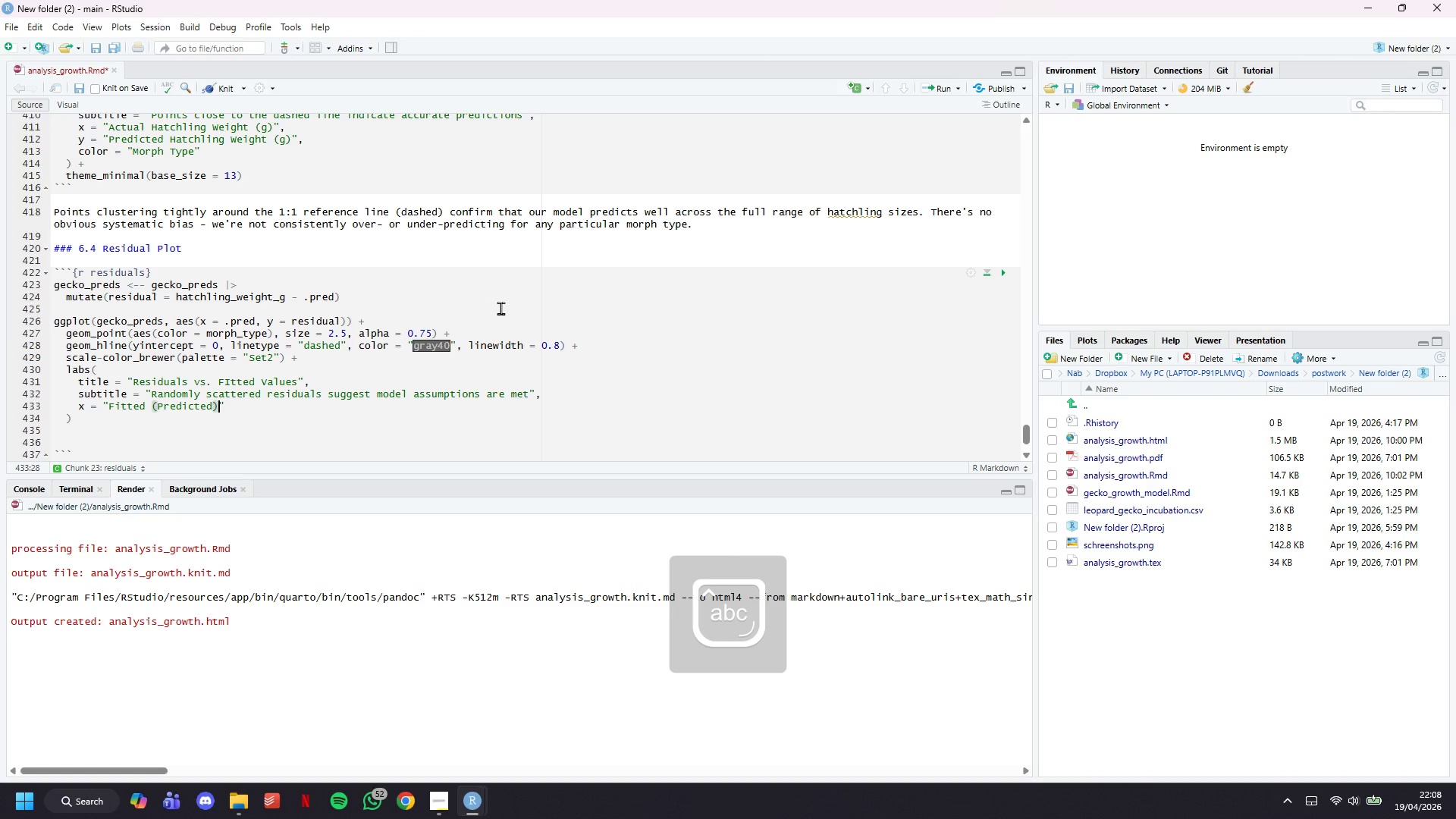 
type( Values)
 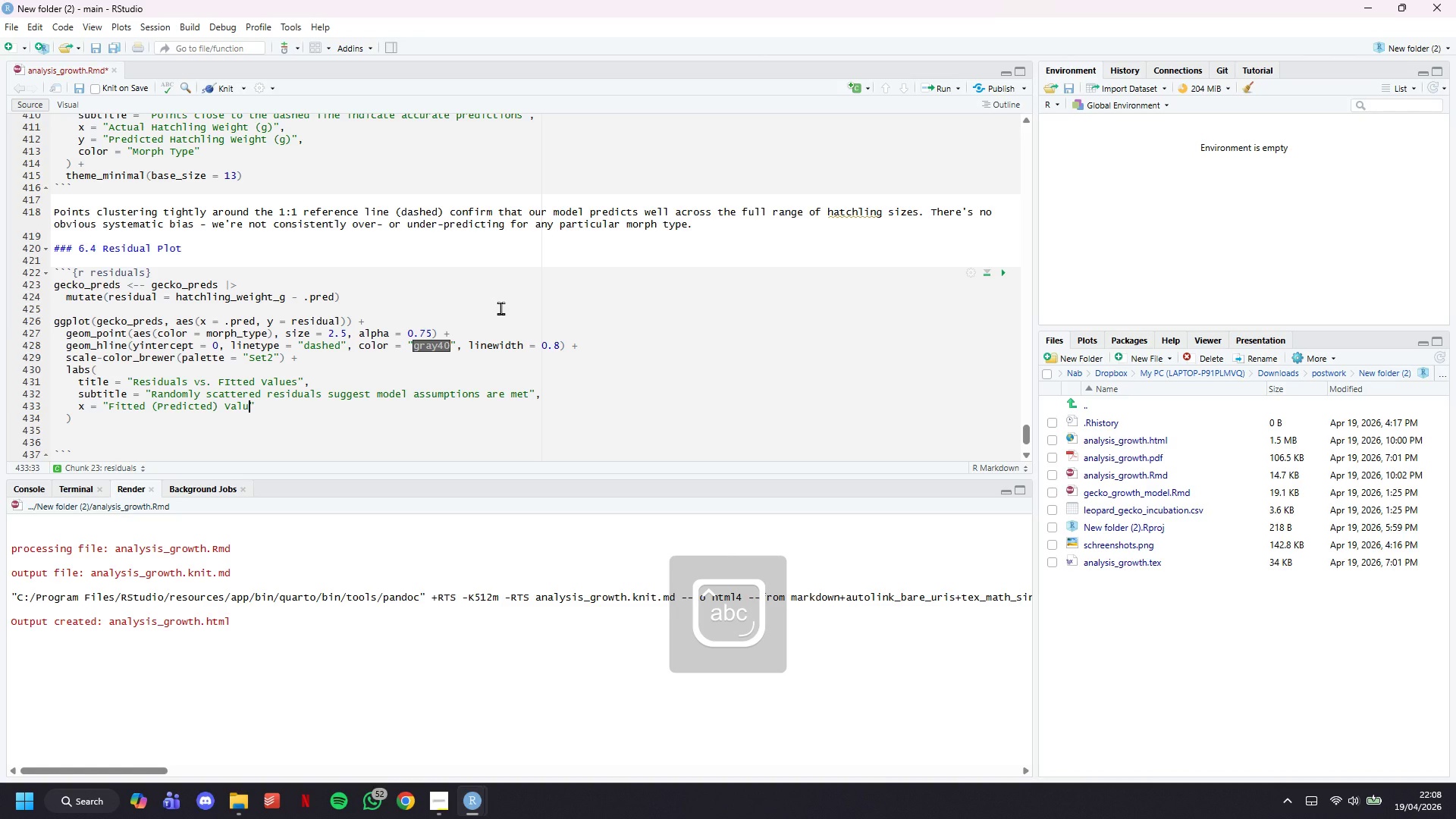 
key(ArrowRight)
 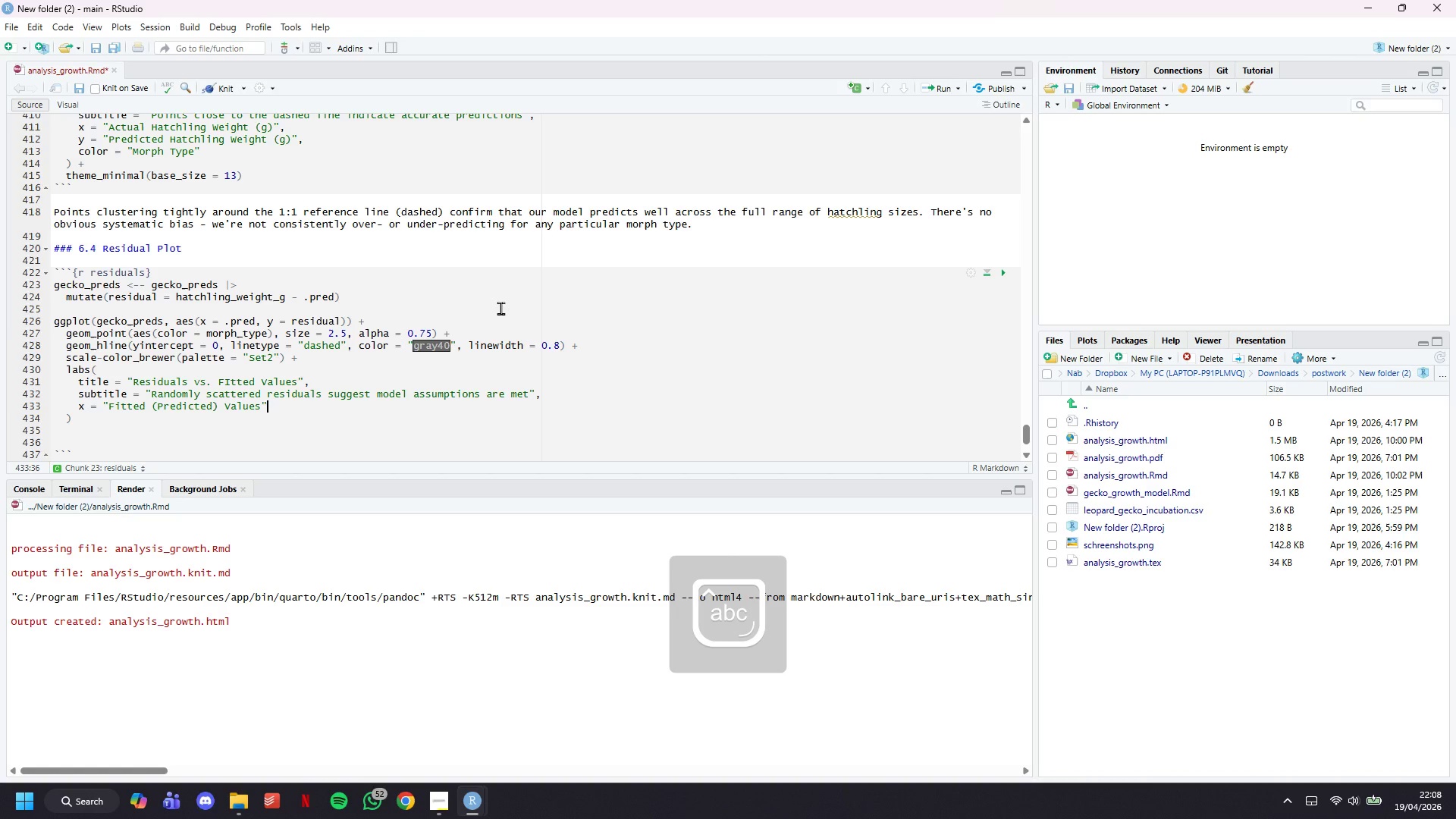 
key(Comma)
 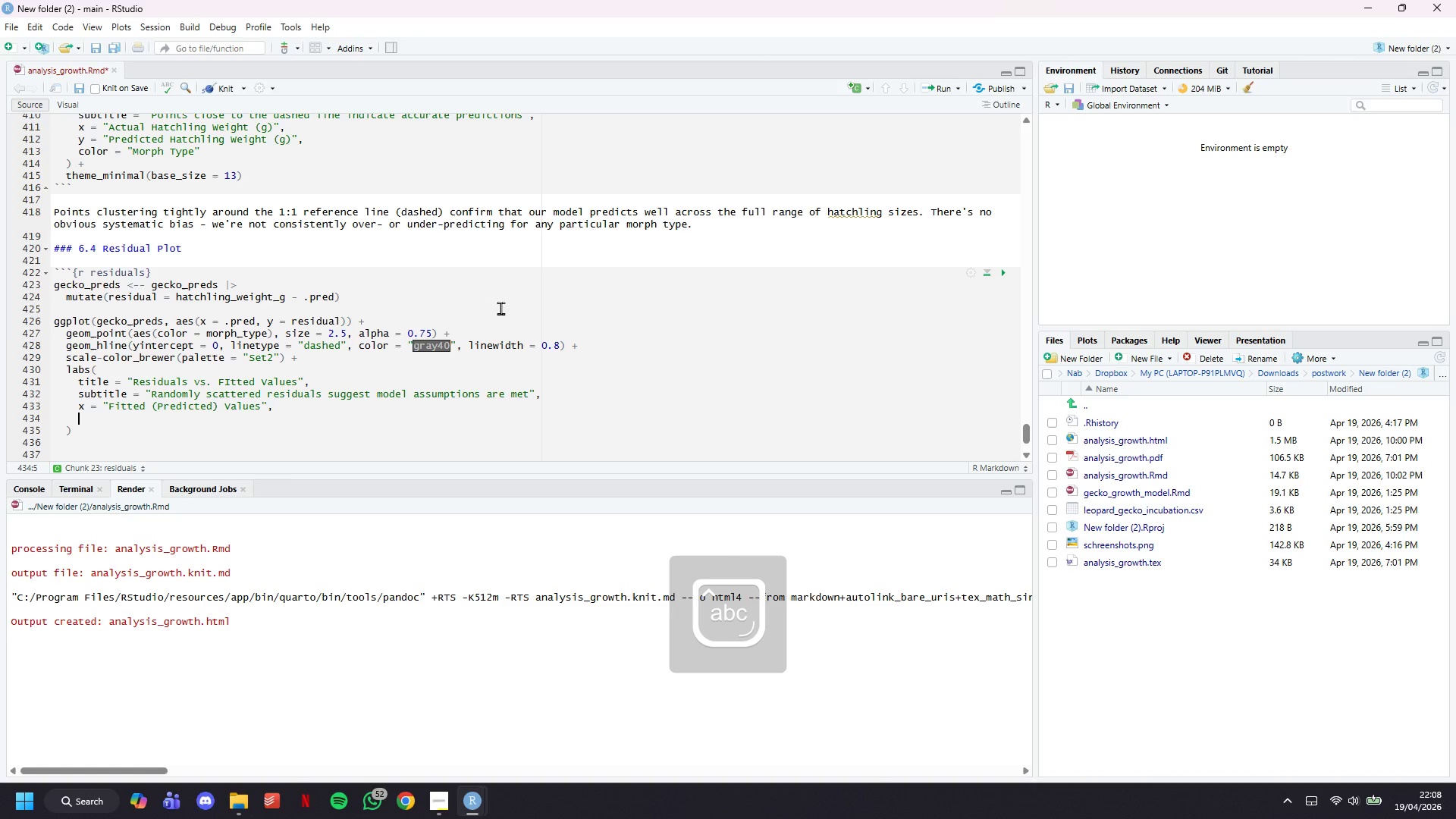 
key(Enter)
 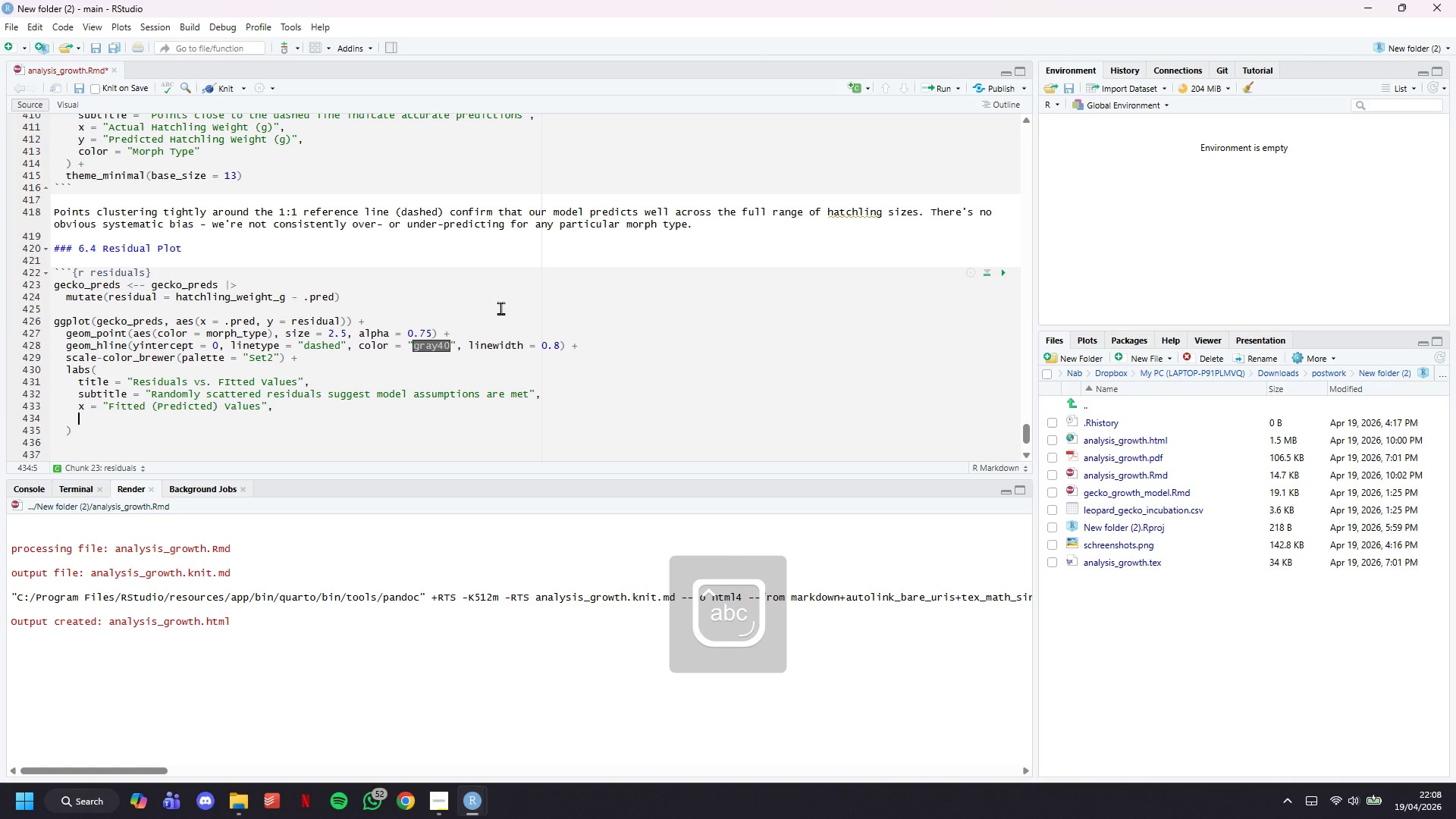 
type(y = "Residuals (Ax)
key(Backspace)
type(ctual - Preeicted))
 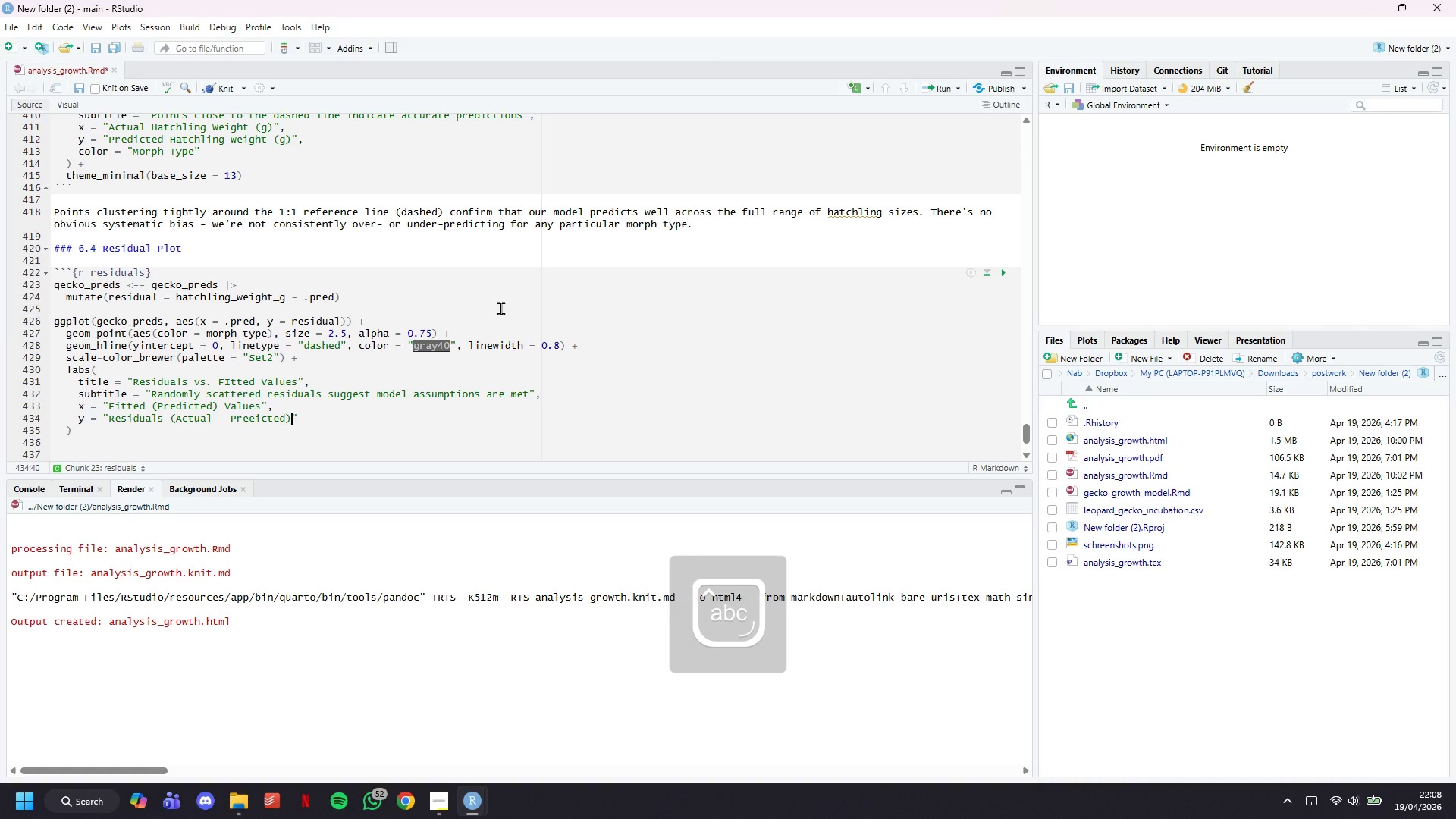 
 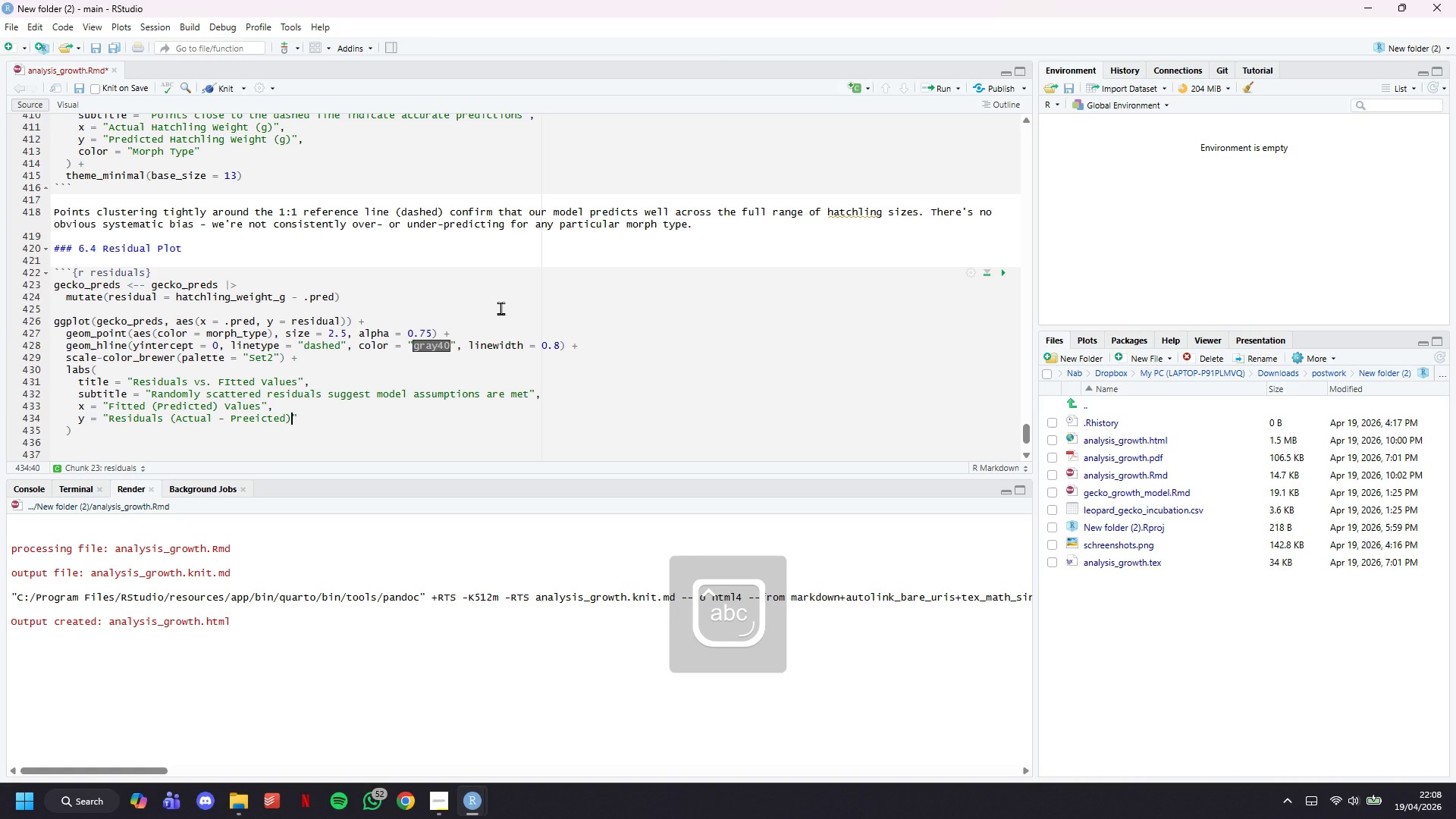 
key(ArrowLeft)
 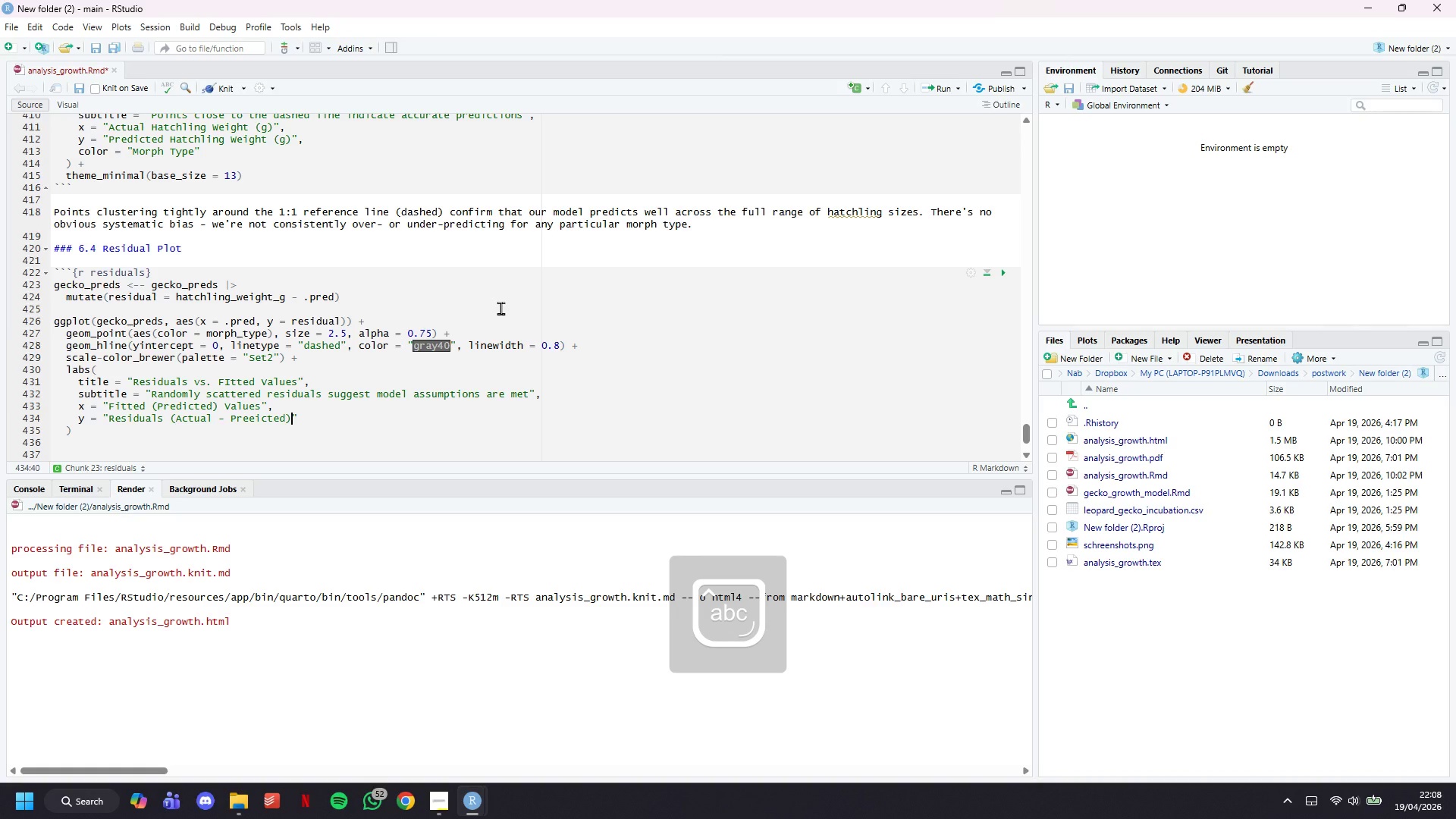 
key(ArrowLeft)
 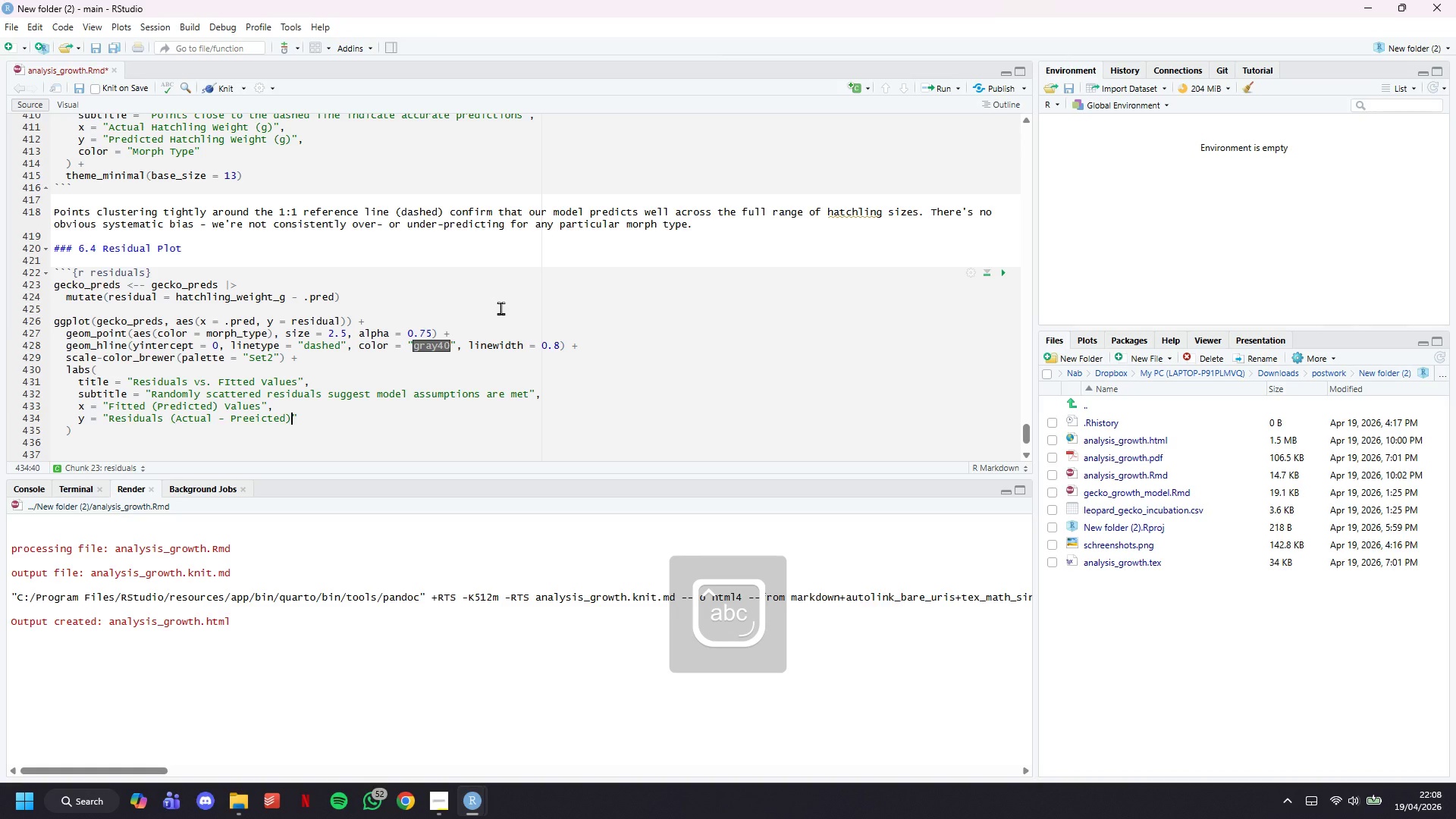 
key(ArrowLeft)
 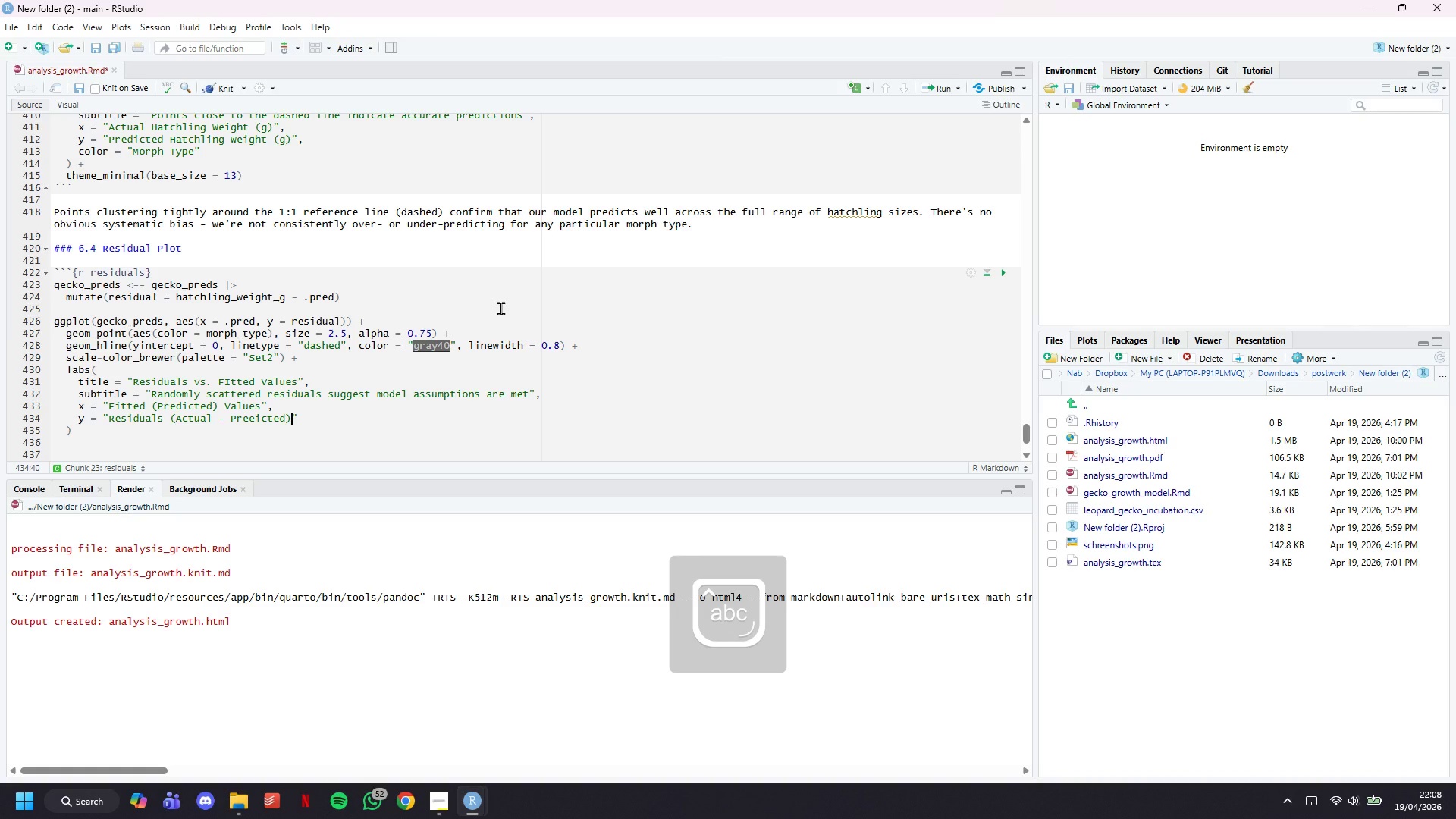 
key(ArrowLeft)
 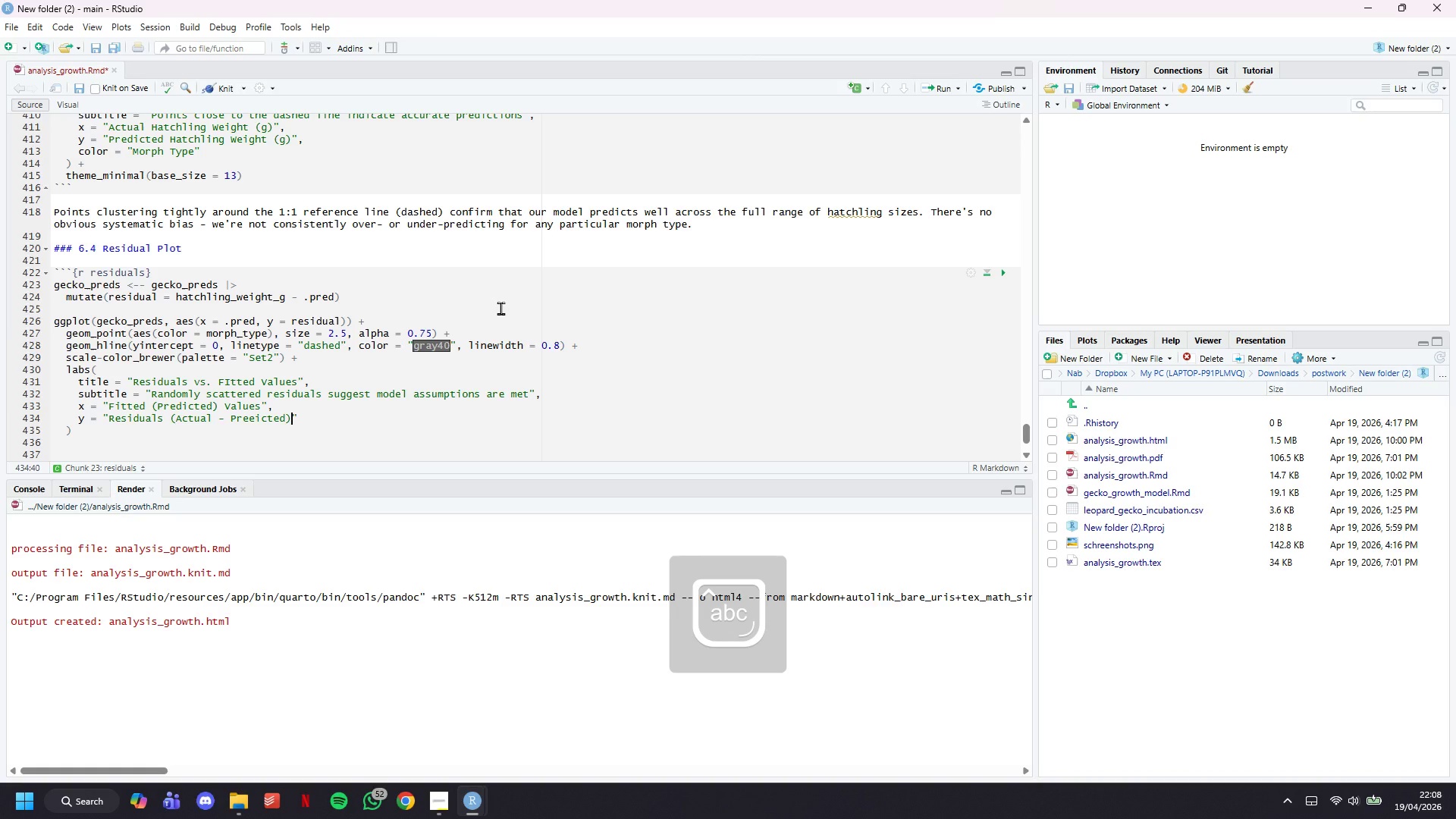 
key(ArrowLeft)
 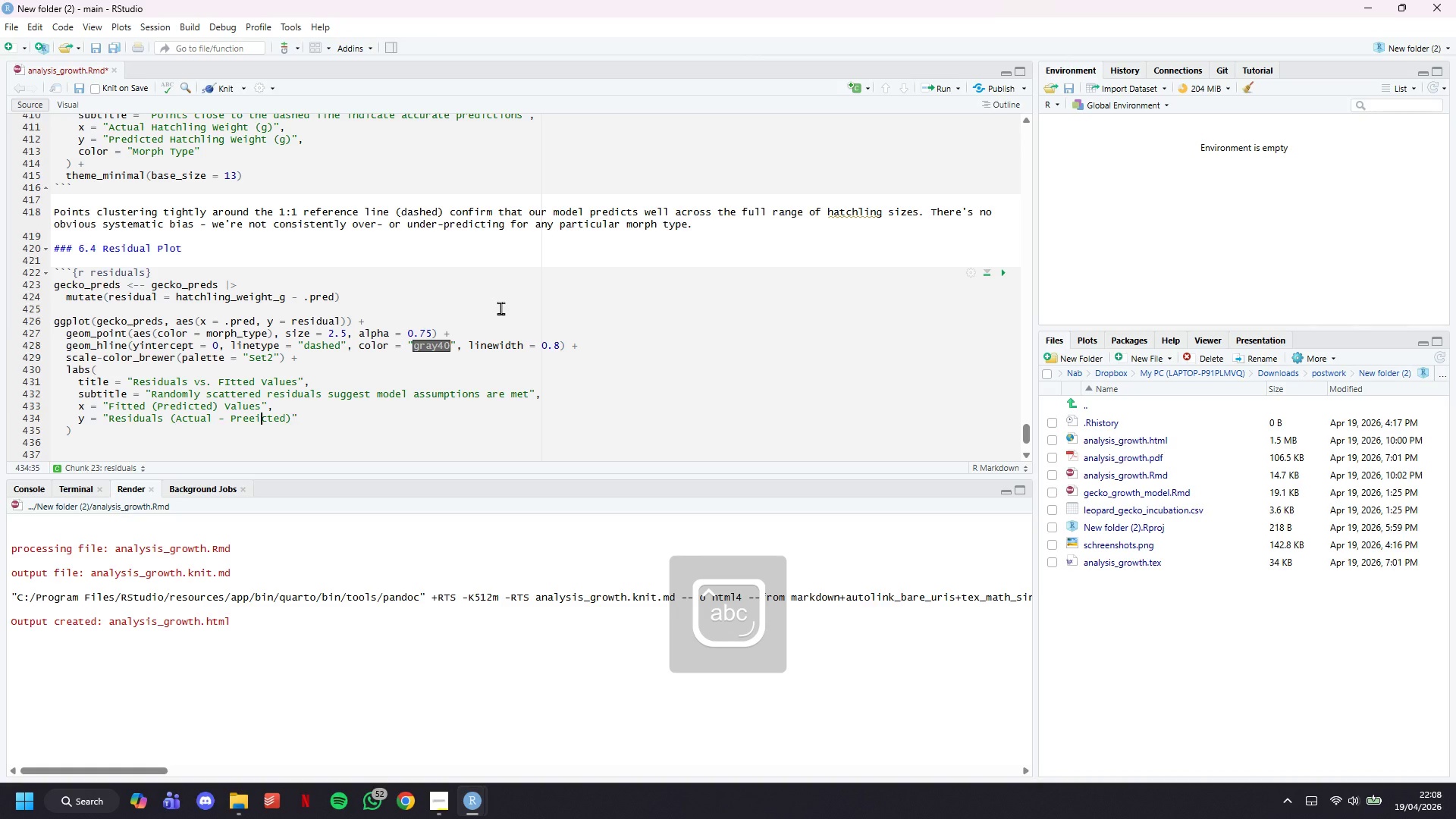 
key(ArrowLeft)
 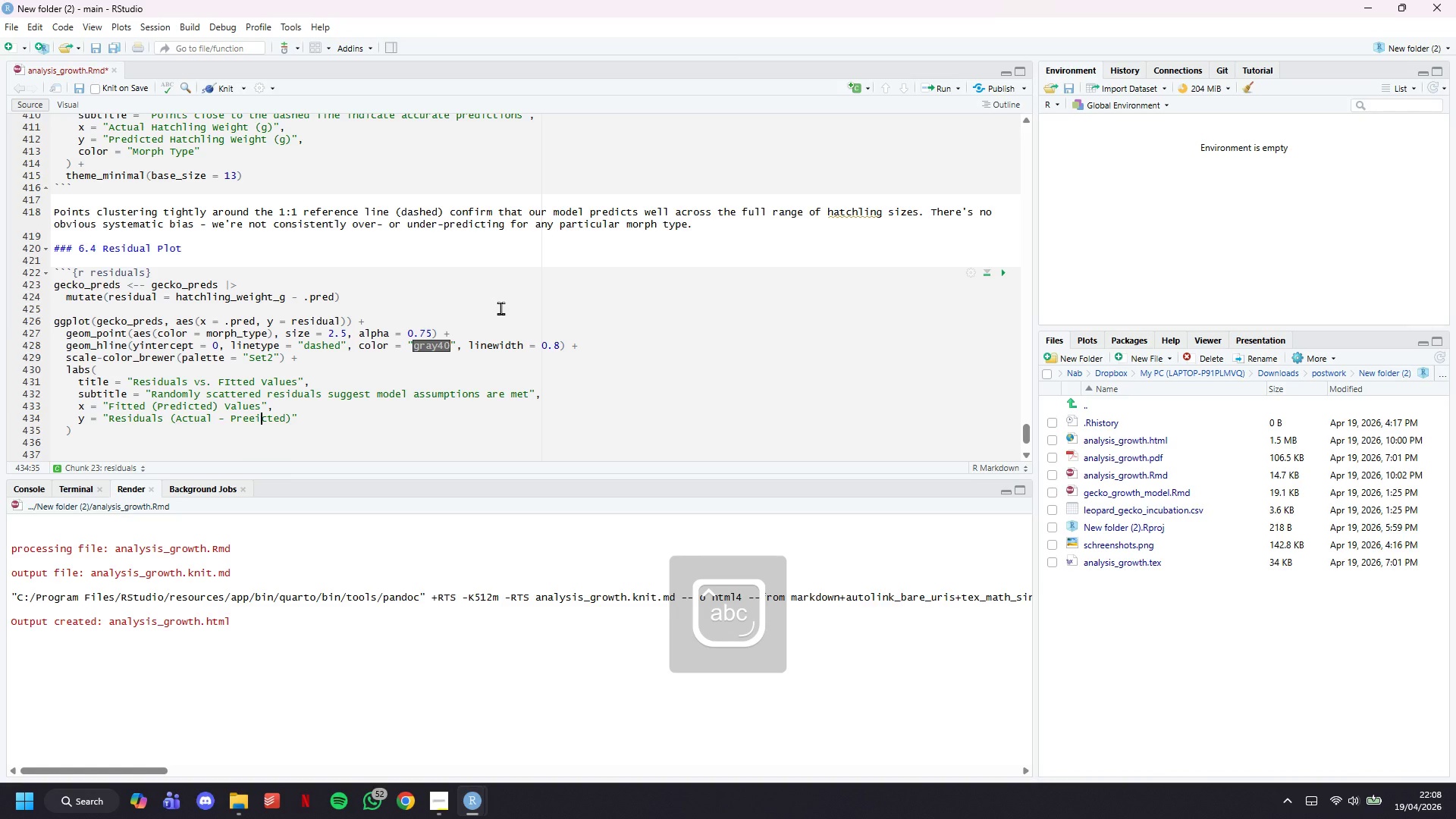 
key(ArrowLeft)
 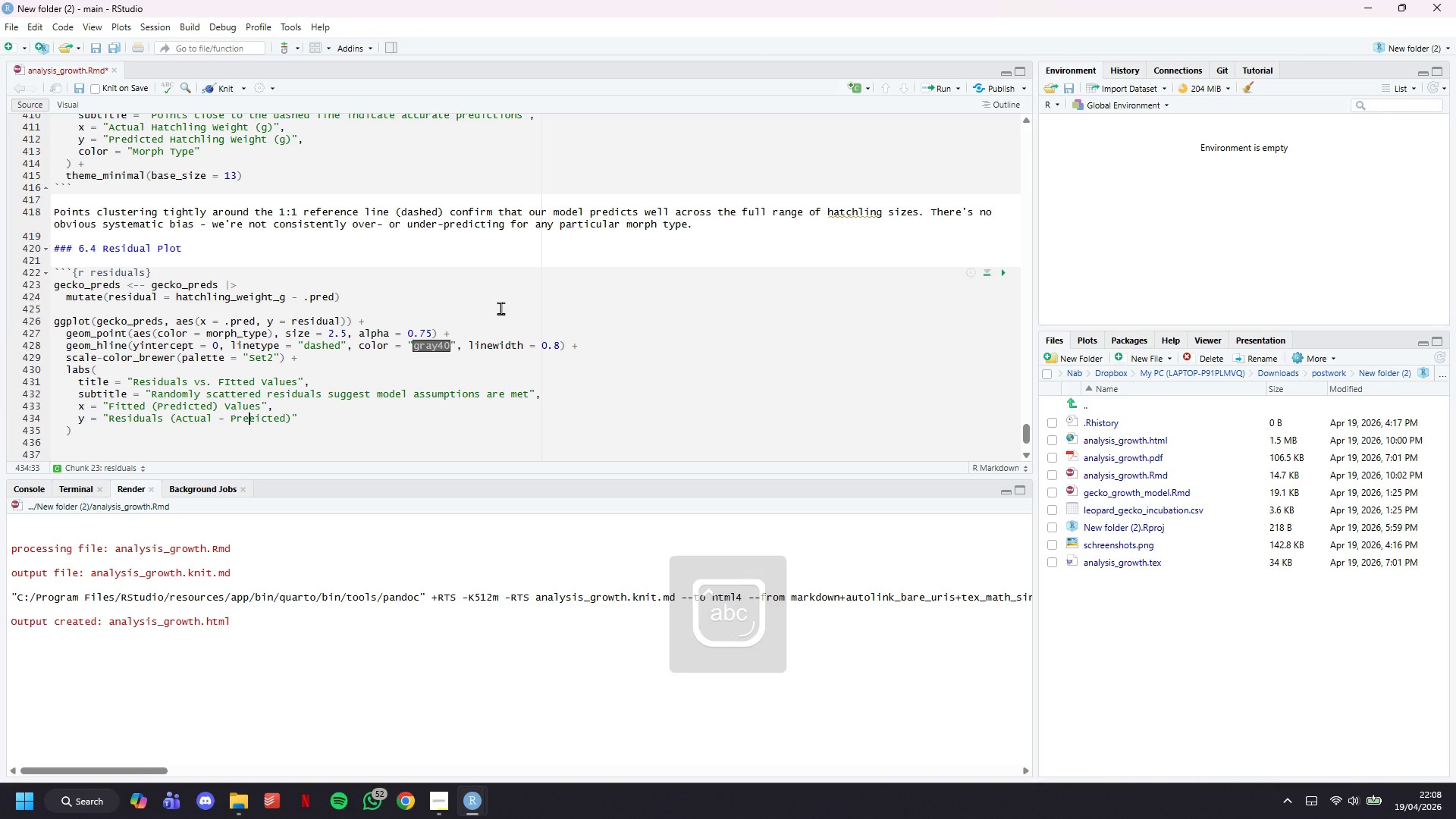 
key(ArrowRight)
 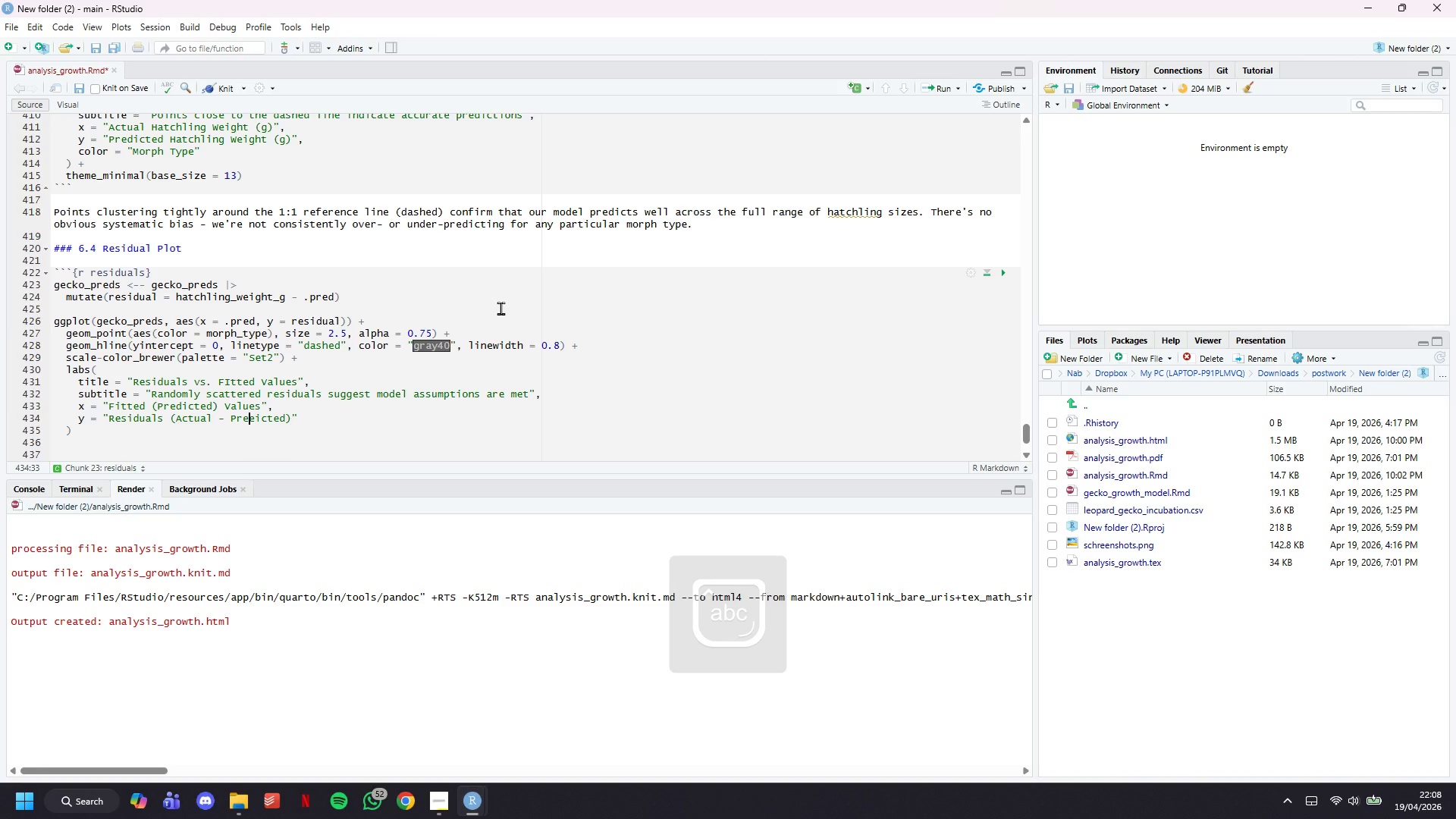 
key(Backspace)
 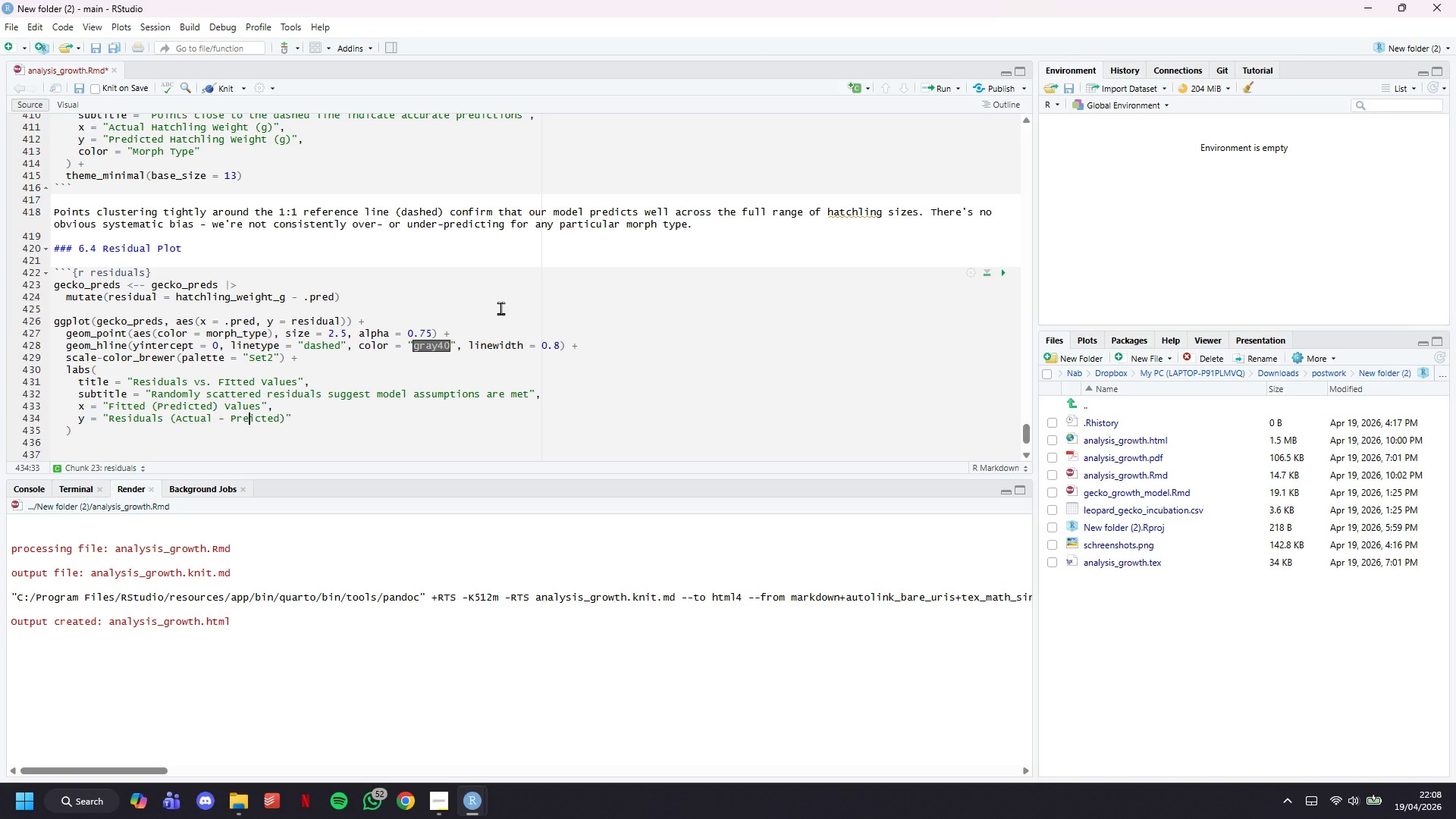 
key(D)
 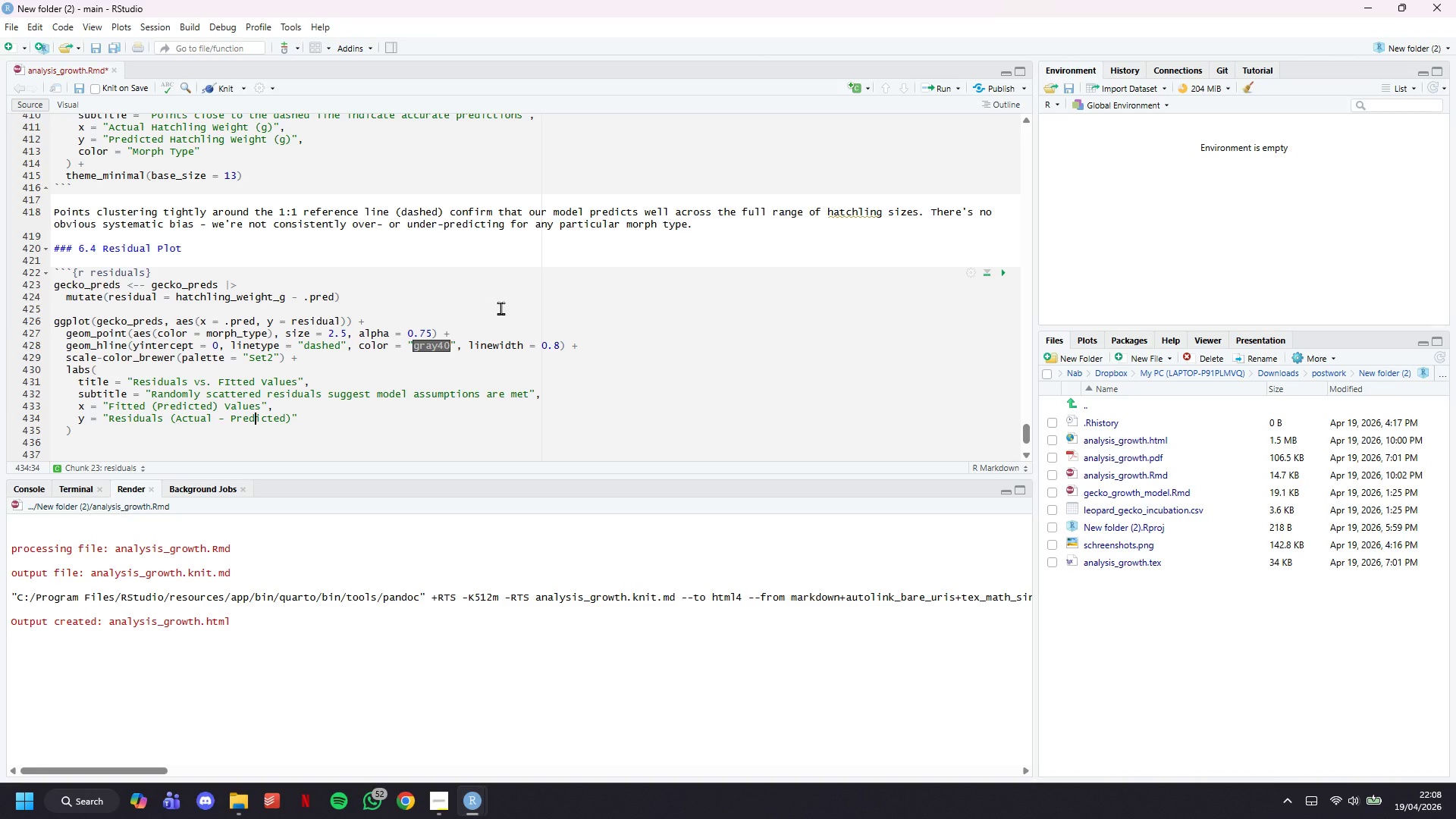 
hold_key(key=ArrowRight, duration=0.66)
 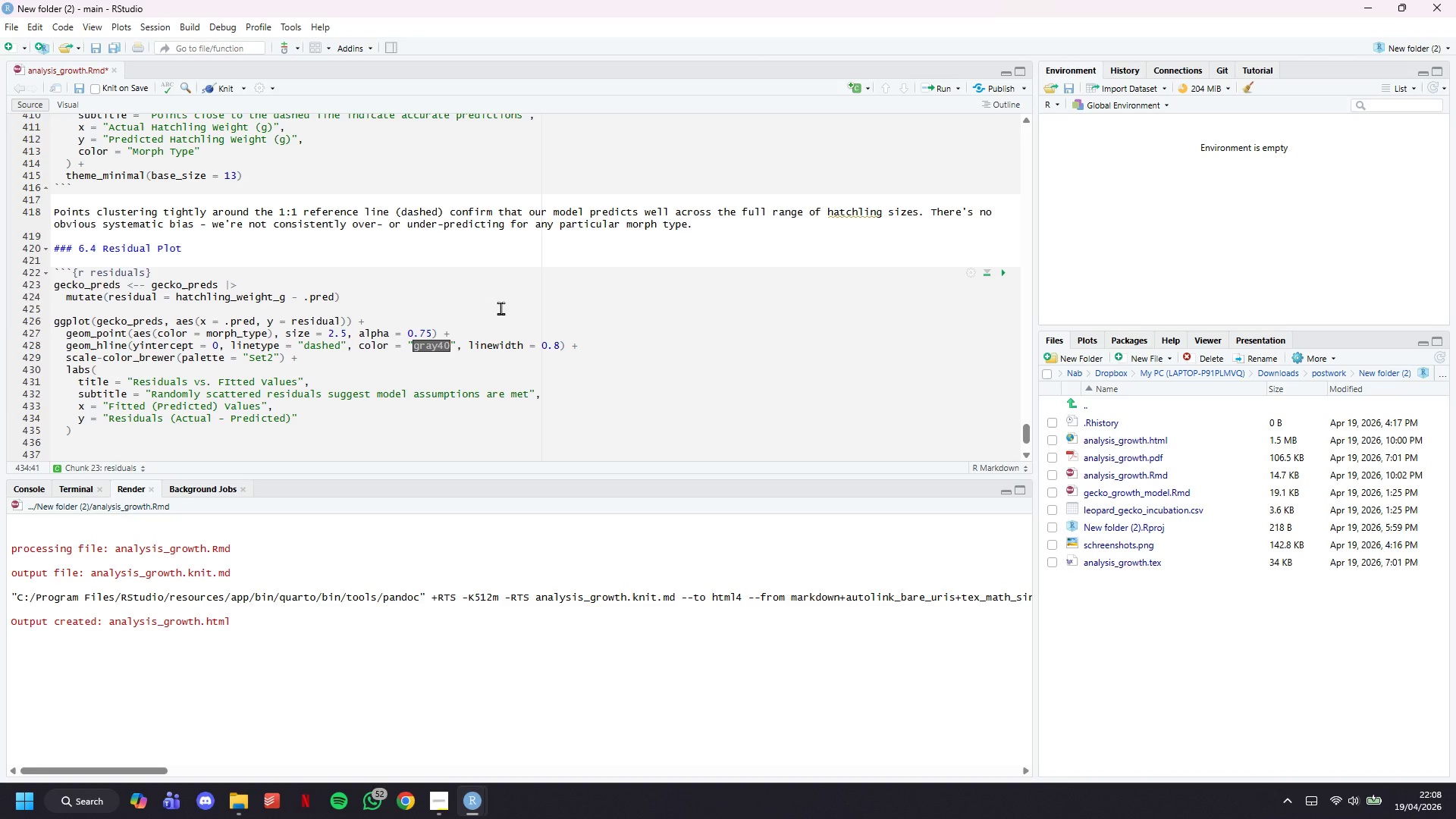 
hold_key(key=ArrowRight, duration=12.77)
 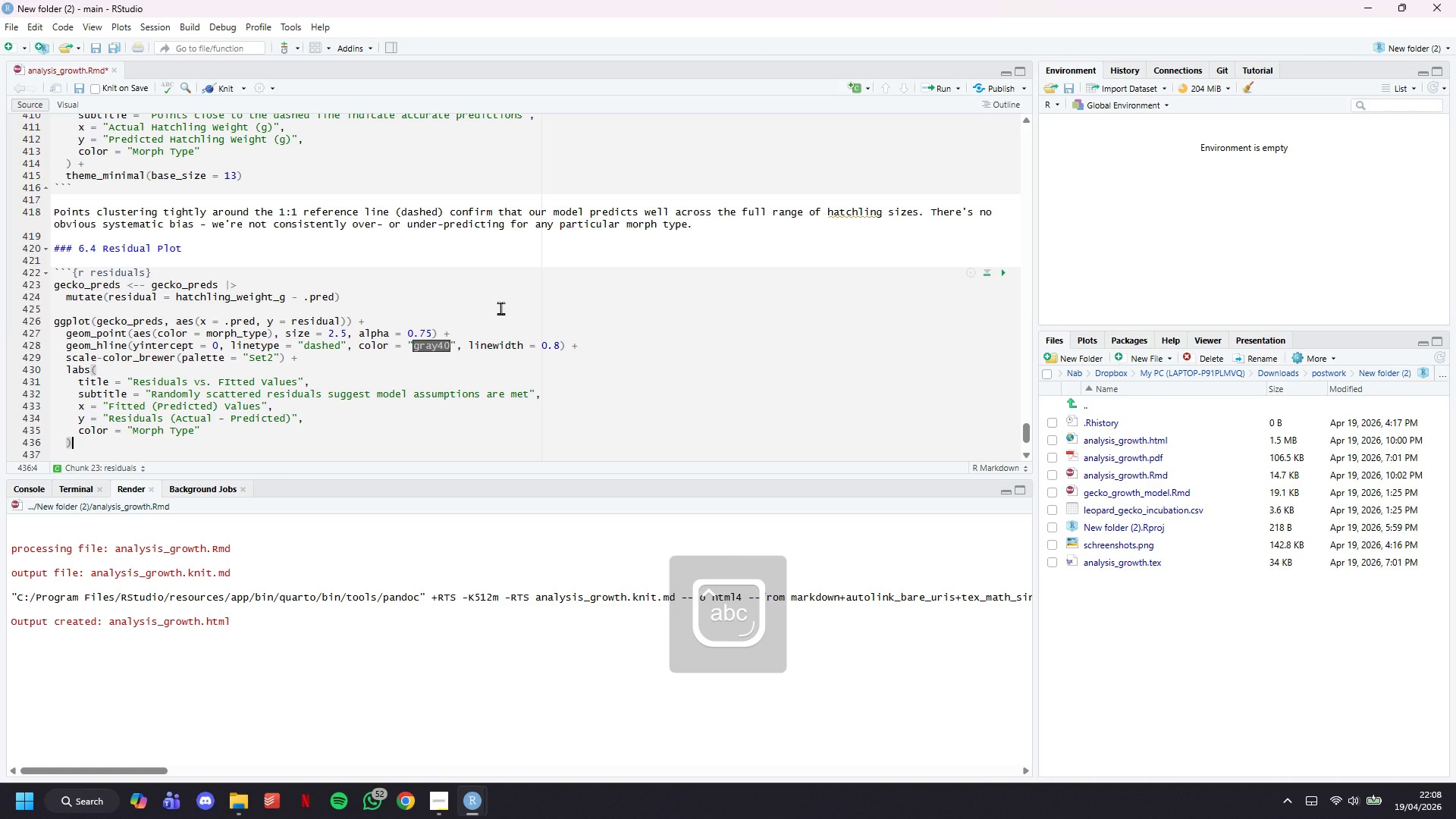 
key(Comma)
 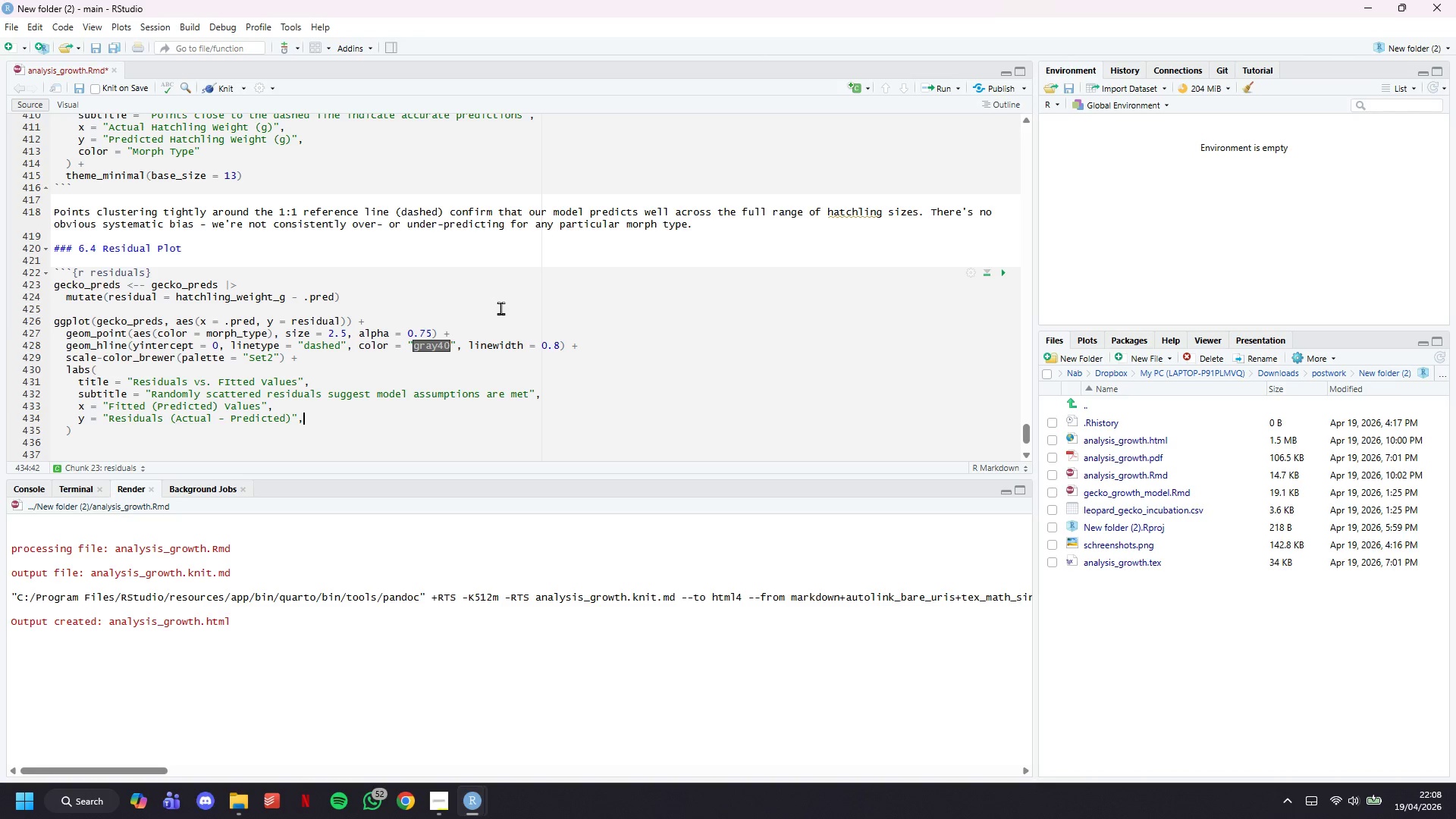 
key(Enter)
 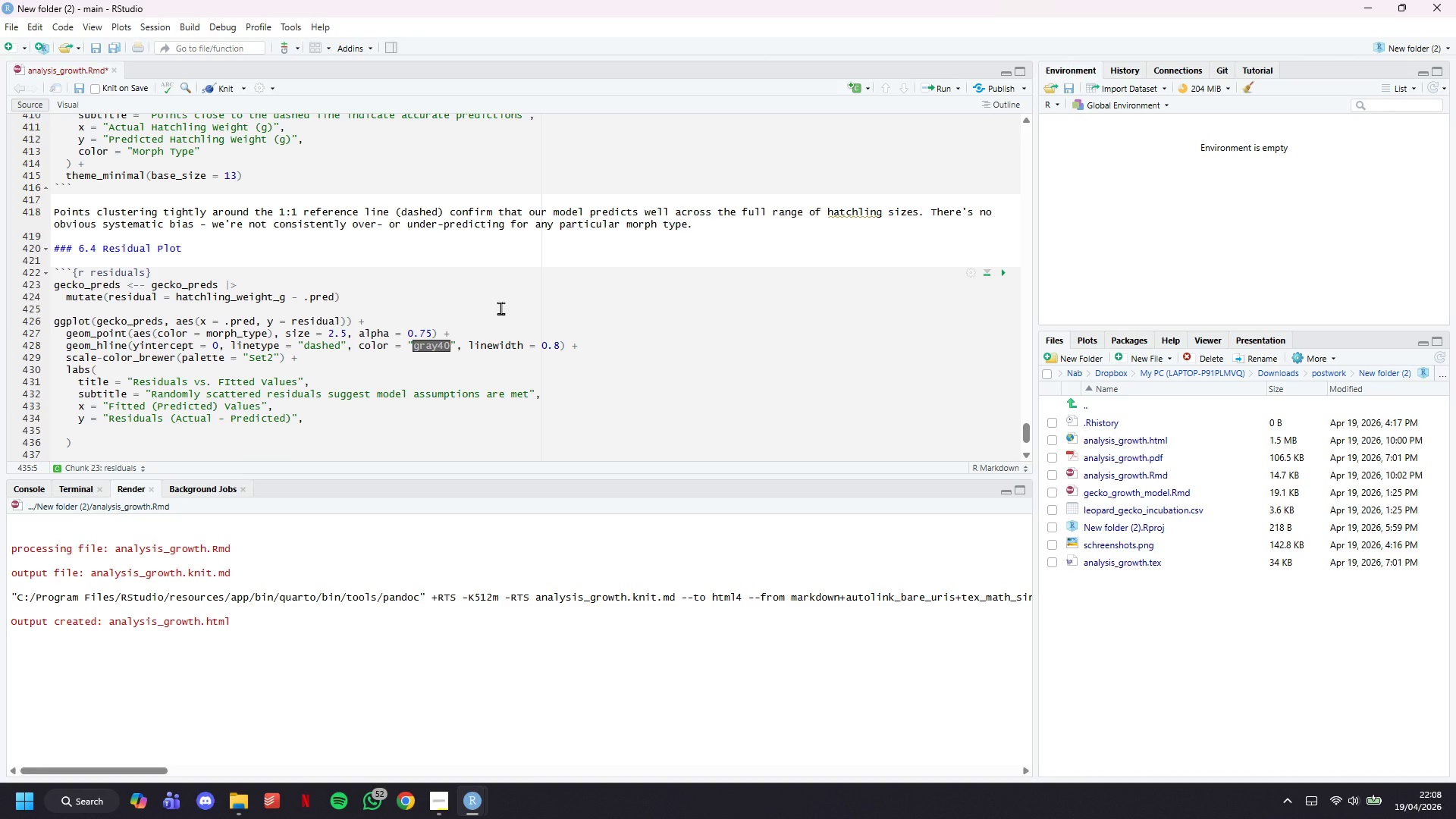 
type(color = "Morph Type)
 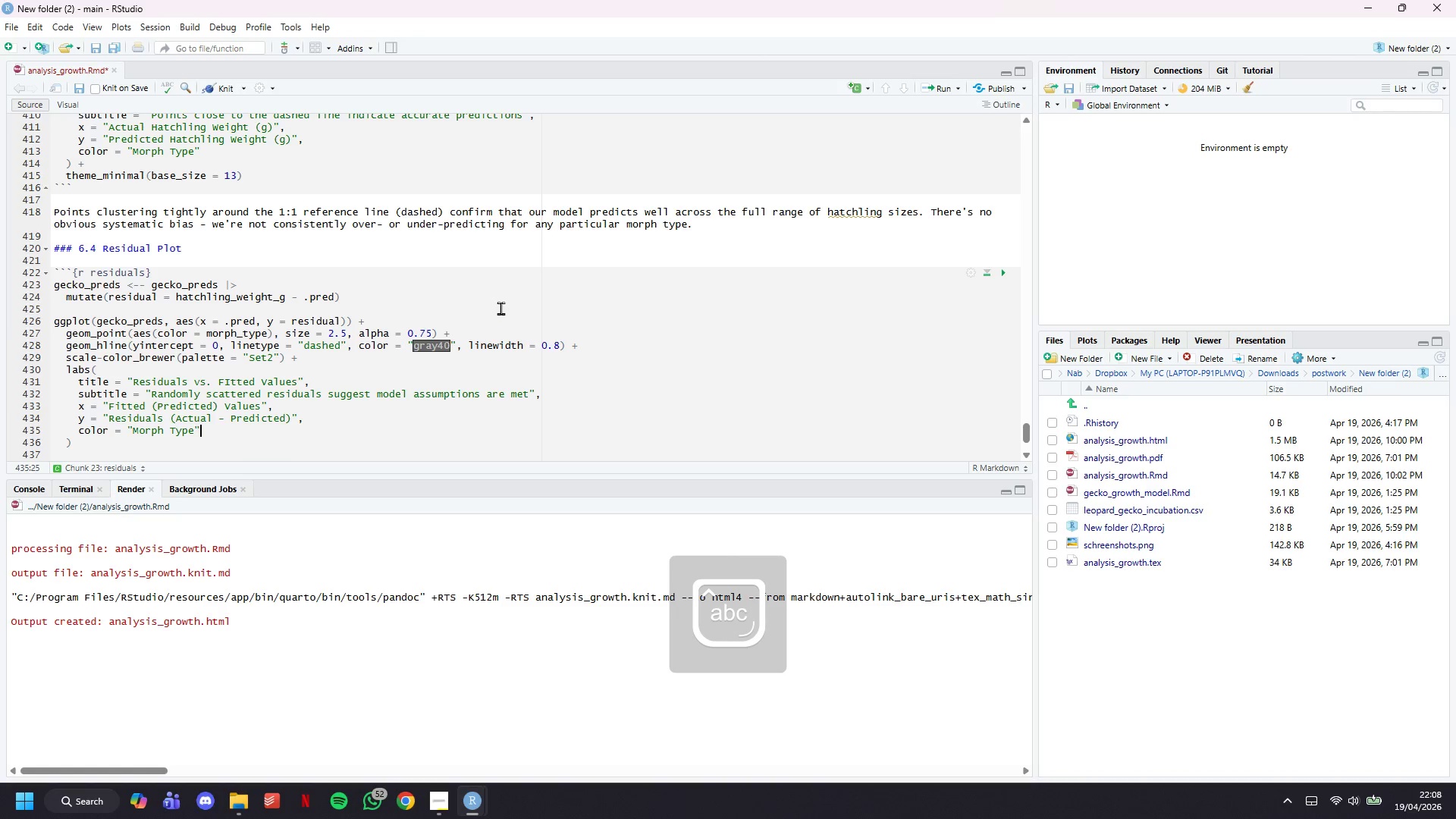 
key(ArrowDown)
 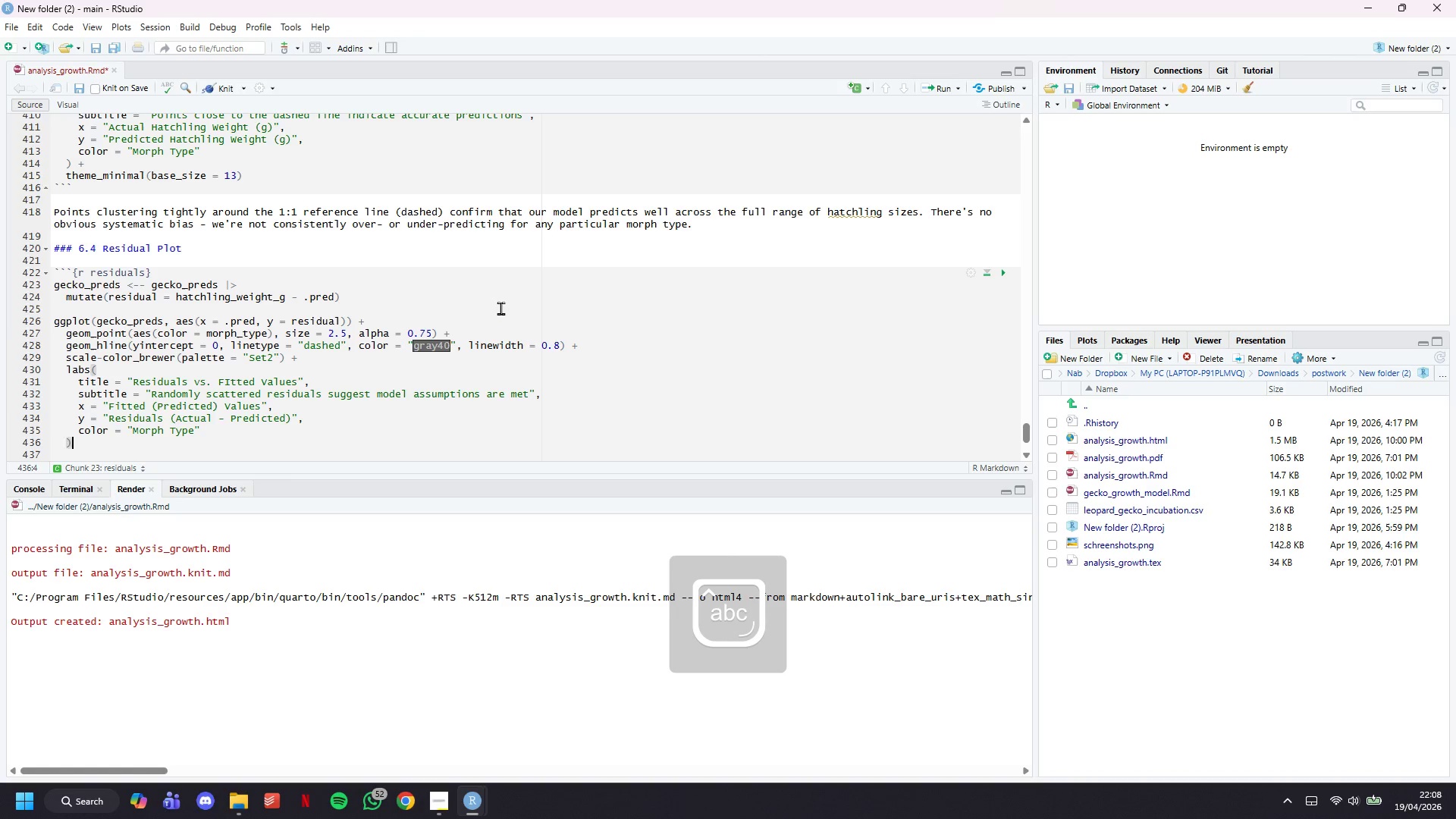 
key(Space)
 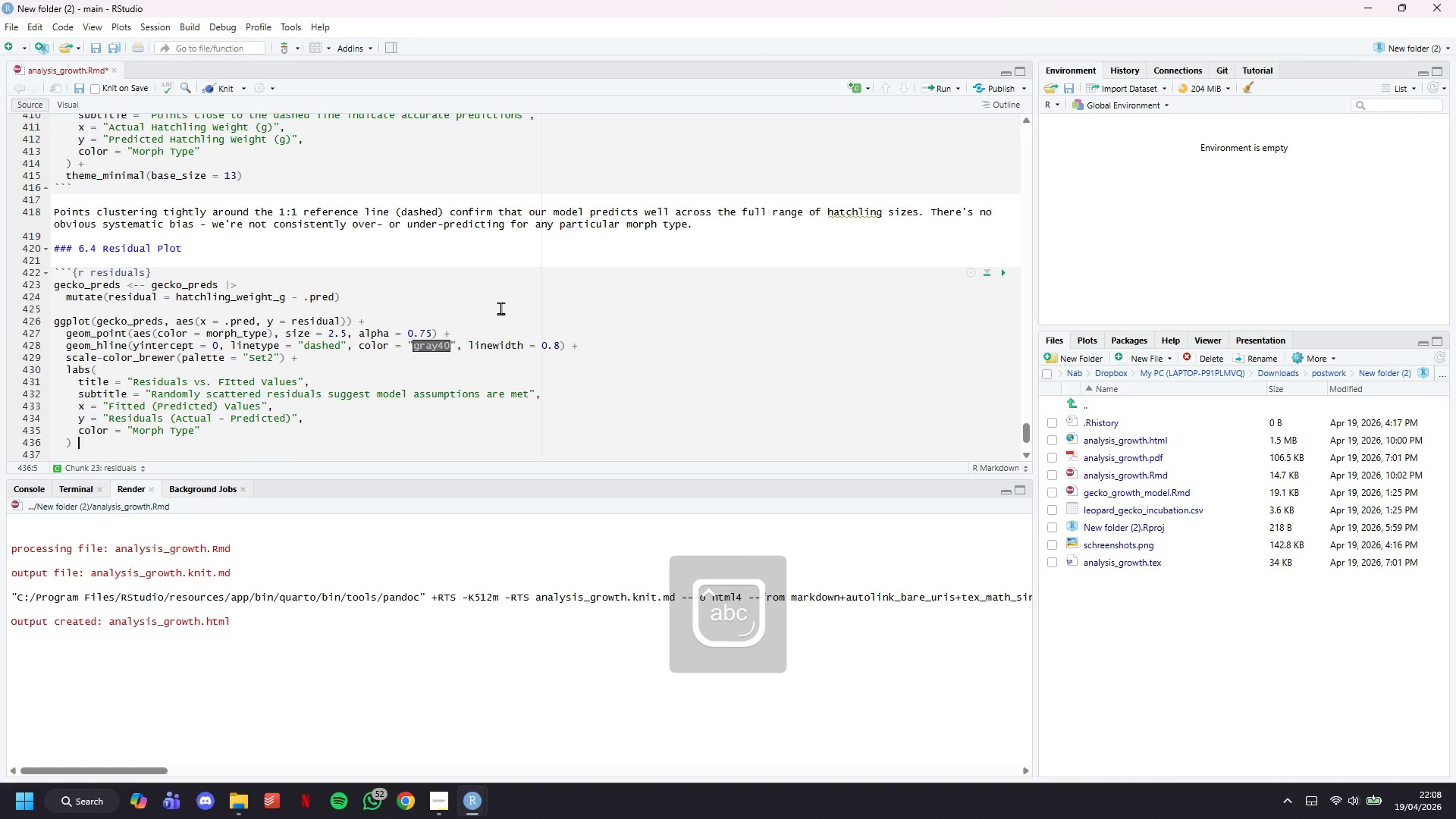 
key(Shift+Equal)
 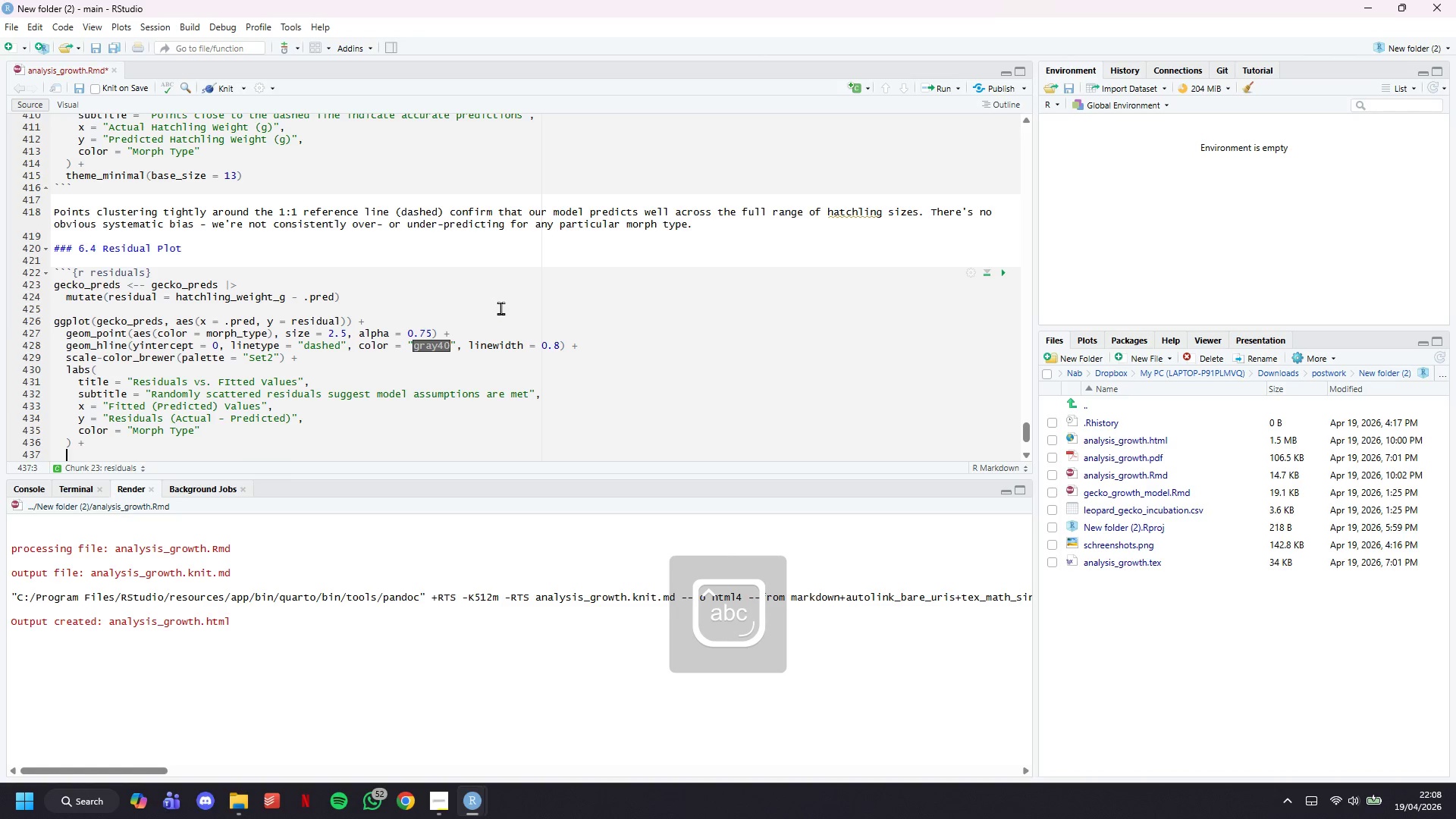 
key(Enter)
 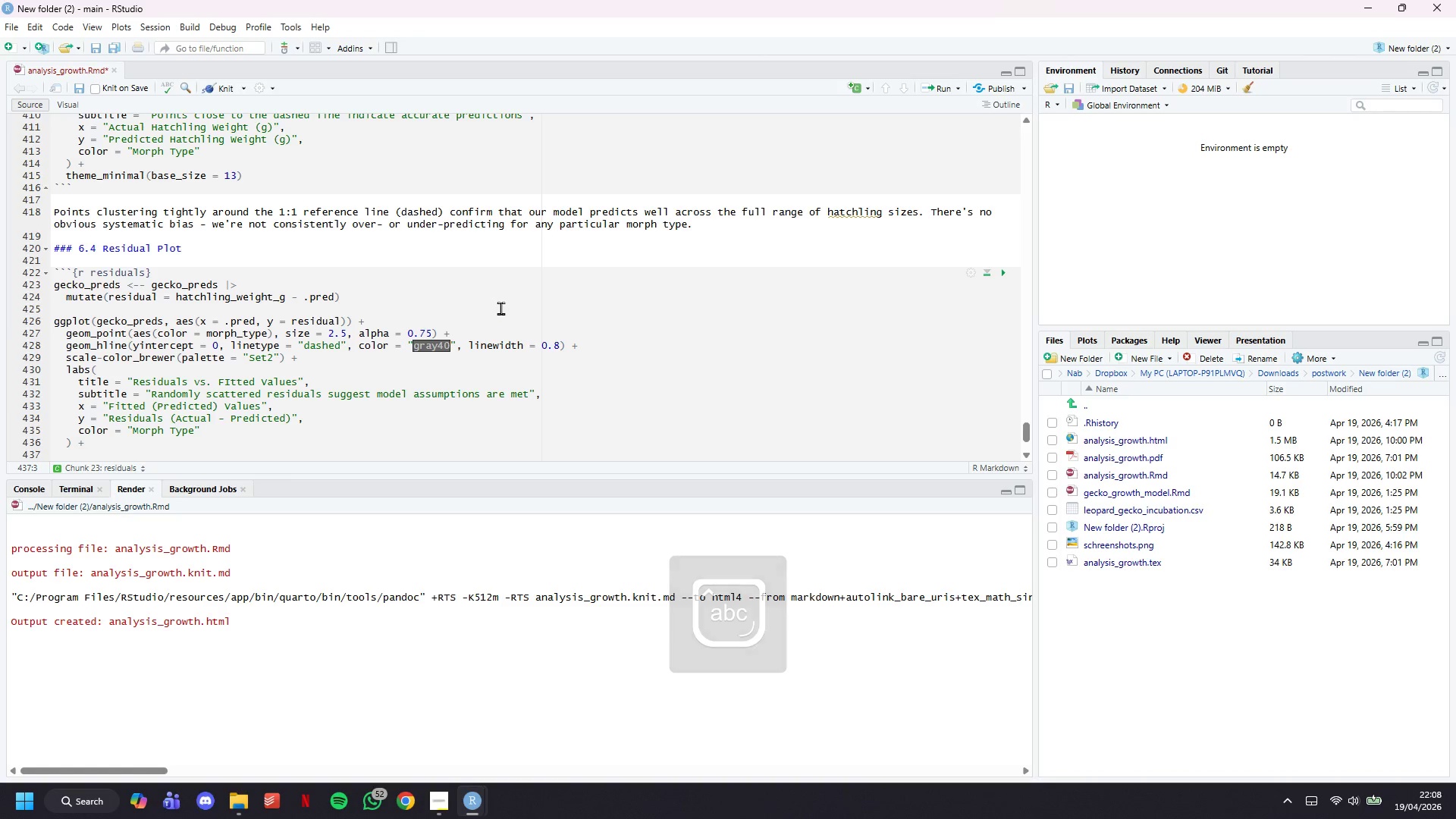 
type(theme_minimal(basi)
key(Backspace)
type(e_size = 13)
 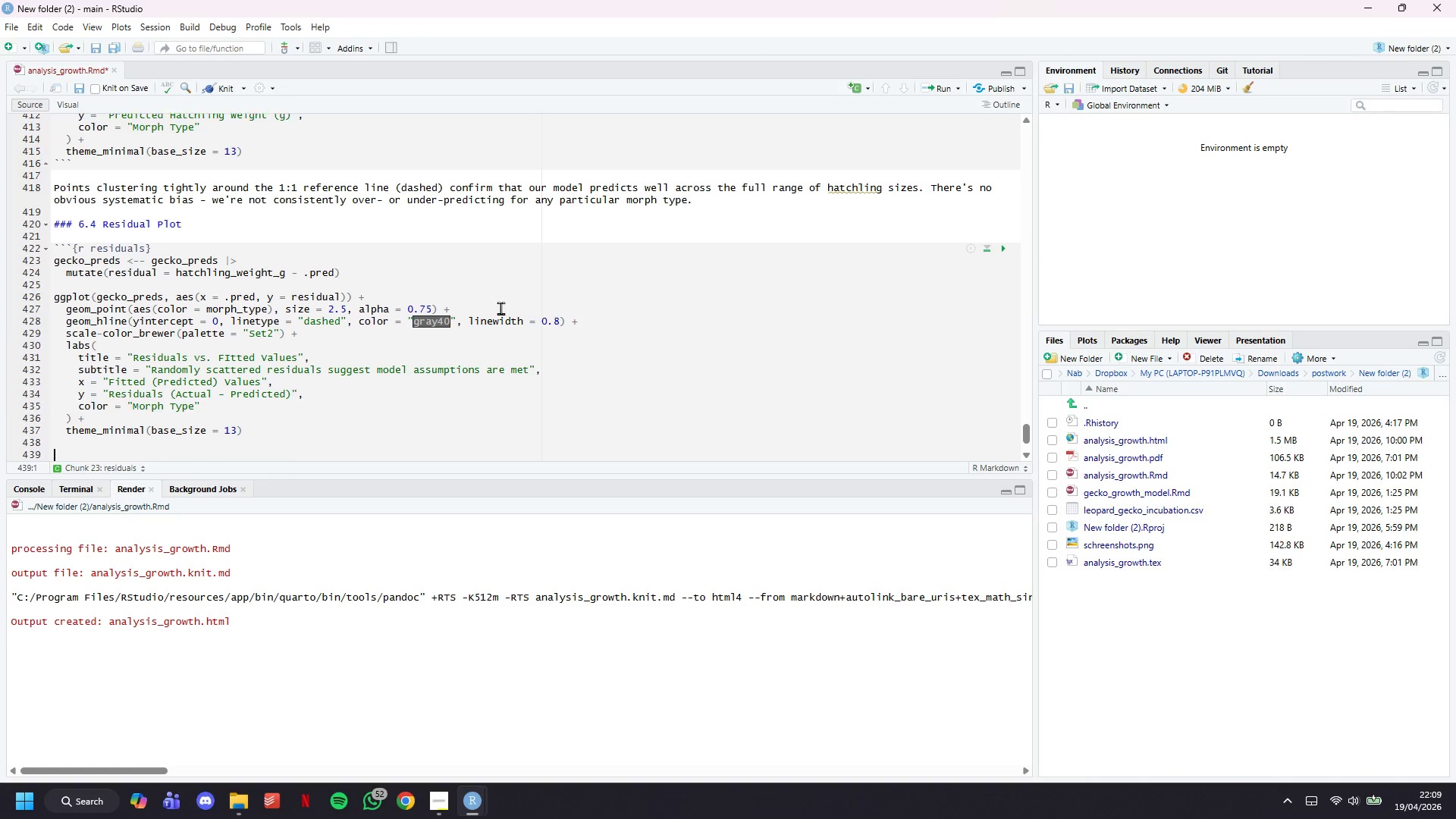 
 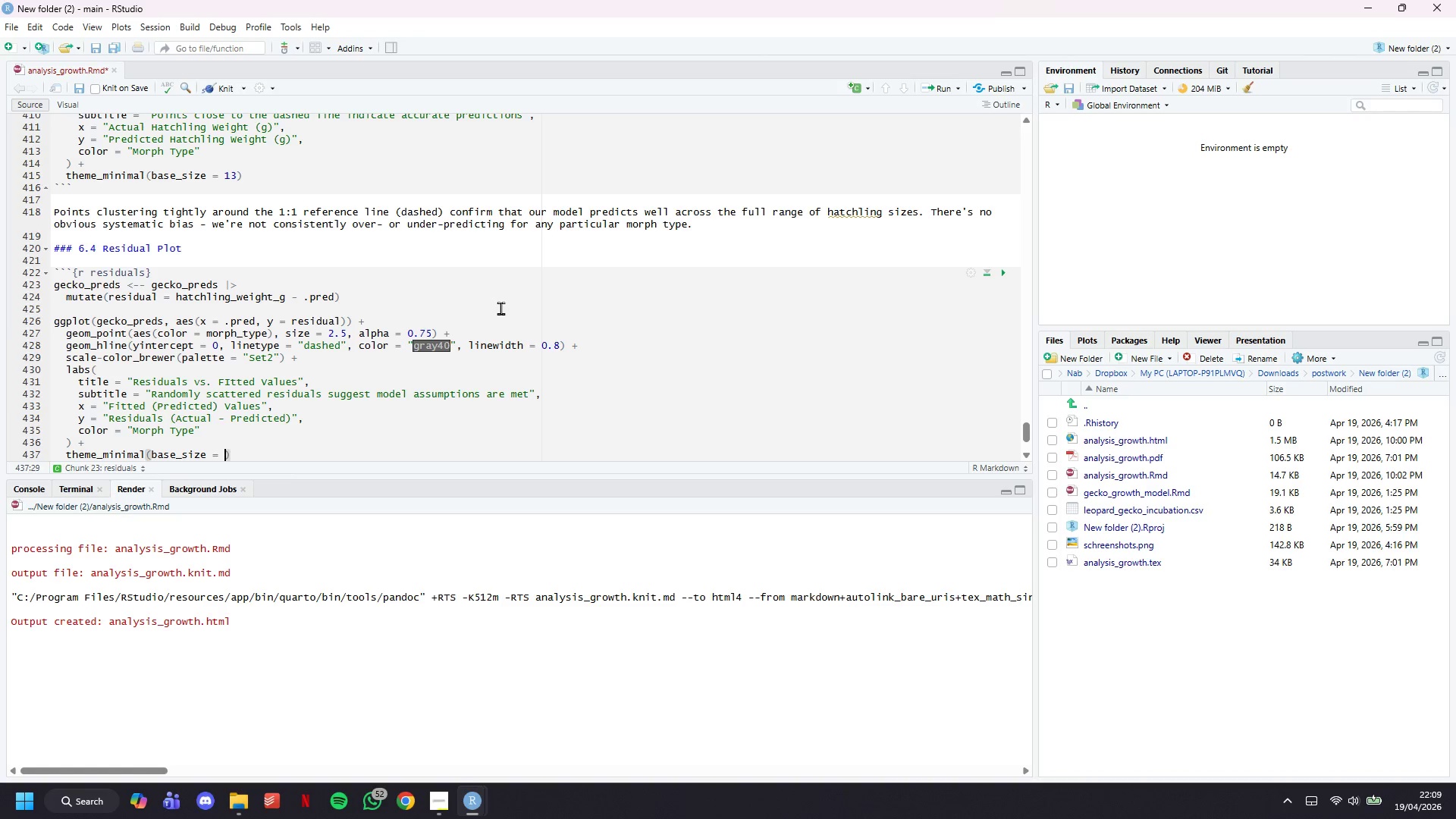 
key(ArrowRight)
 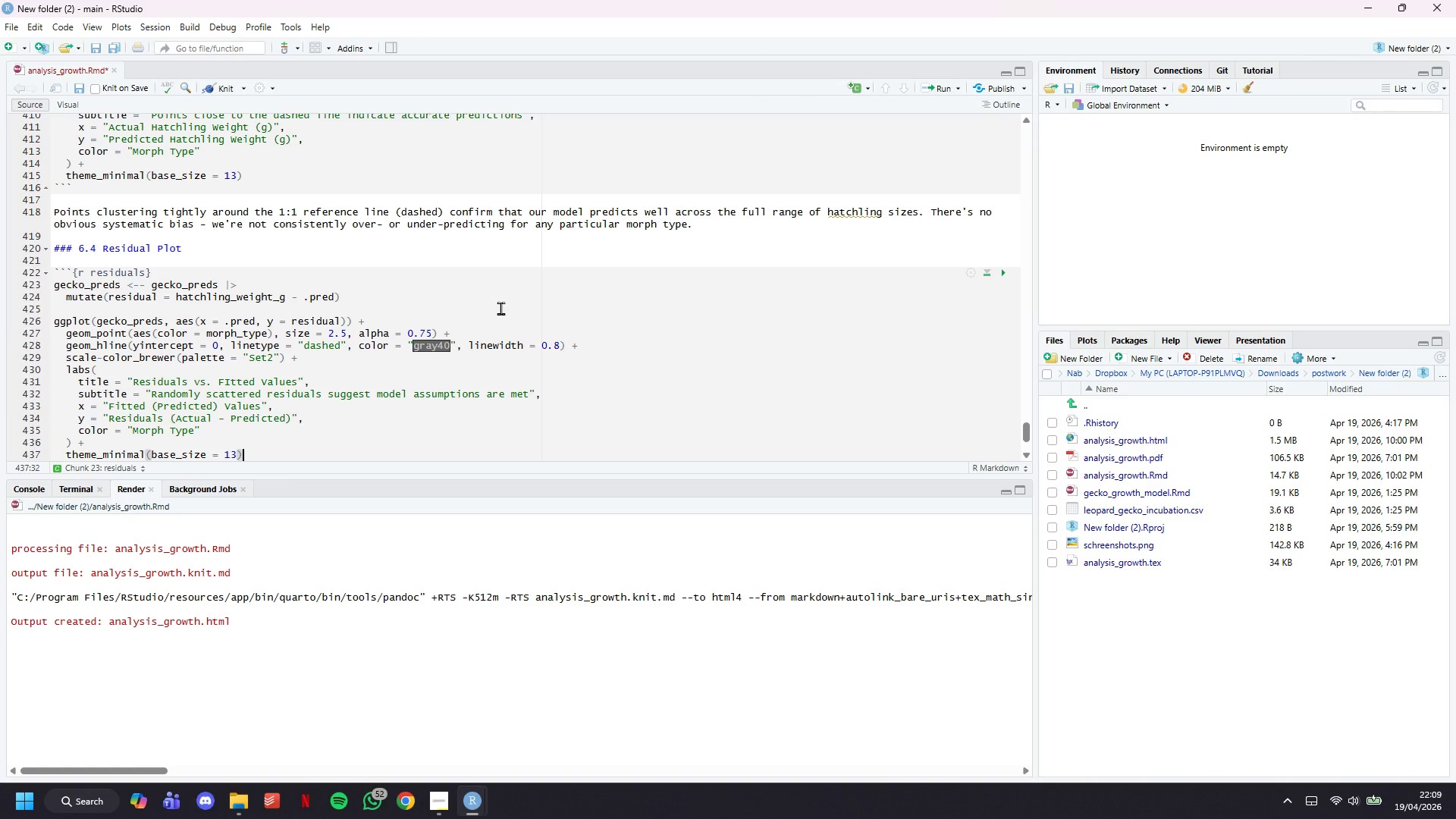 
key(ArrowDown)
 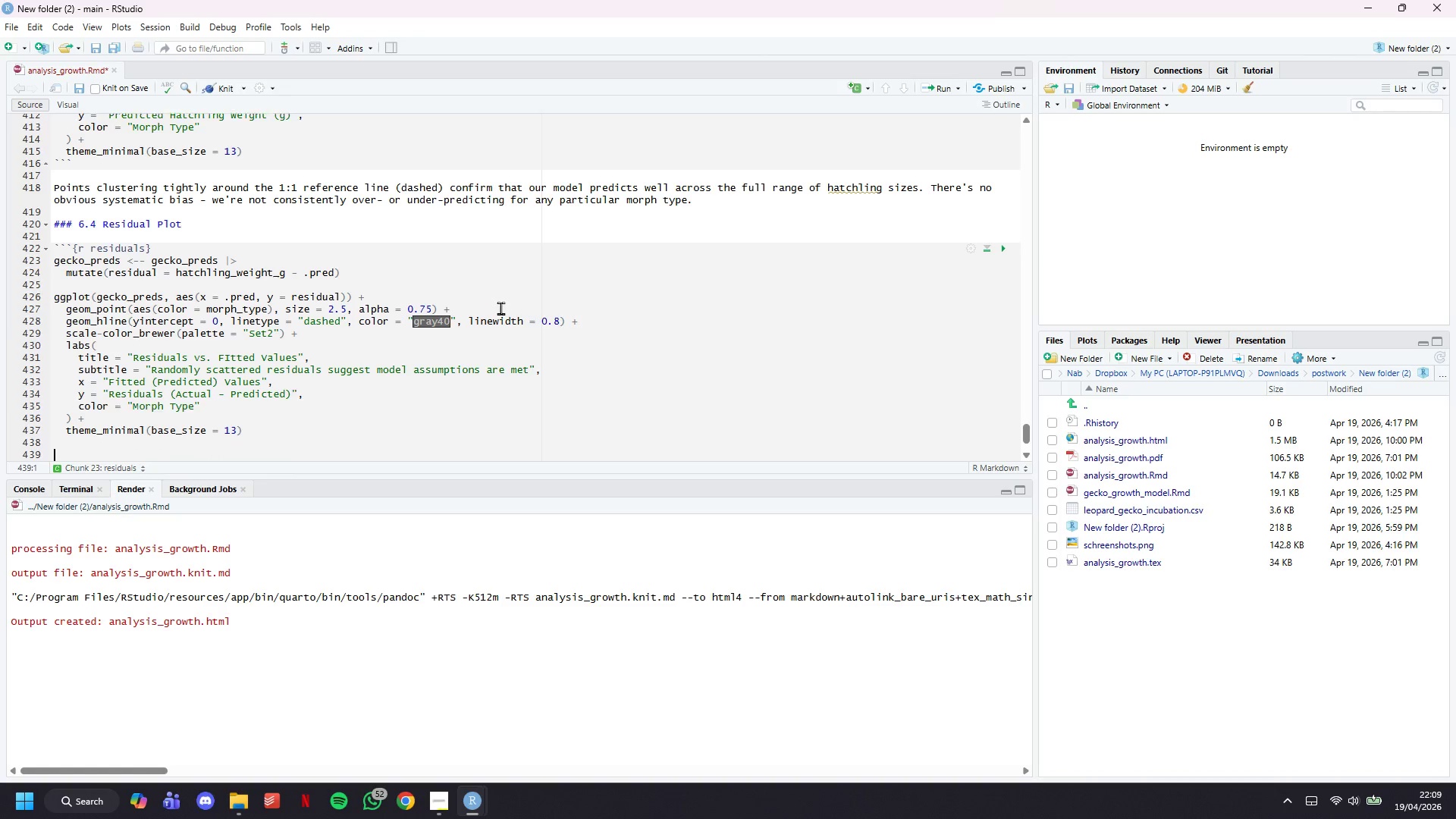 
key(ArrowDown)
 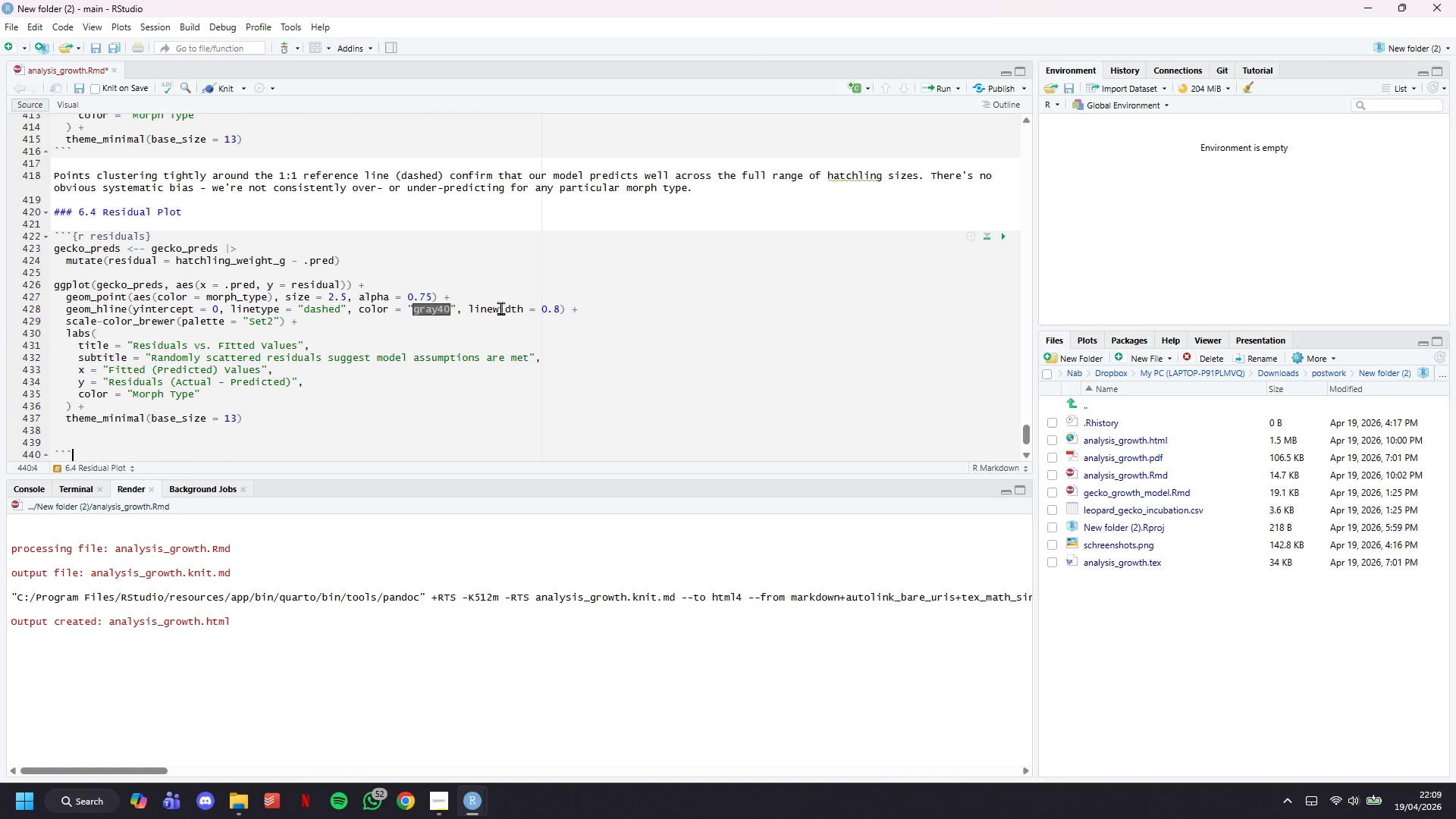 
key(ArrowDown)
 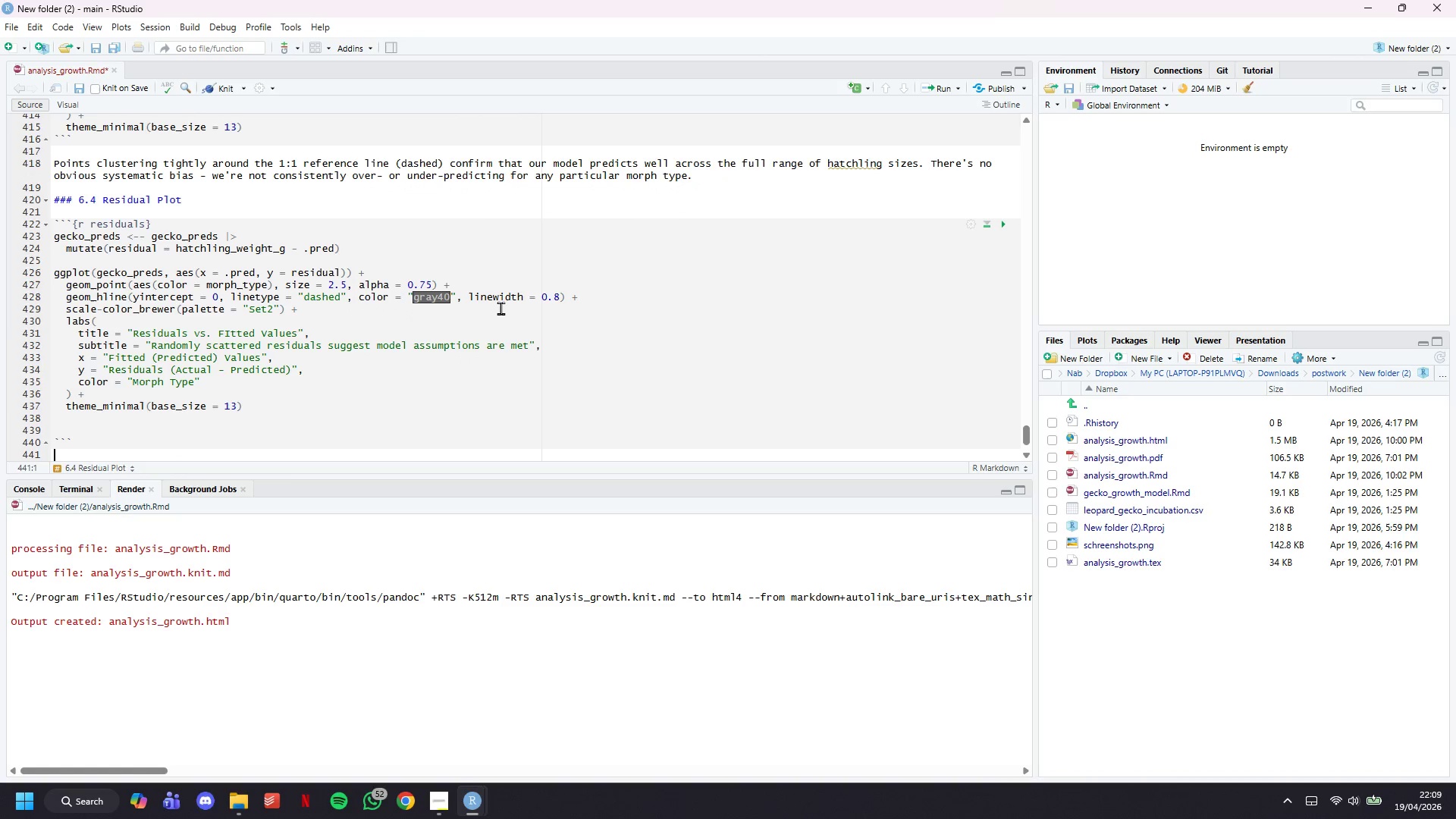 
key(ArrowDown)
 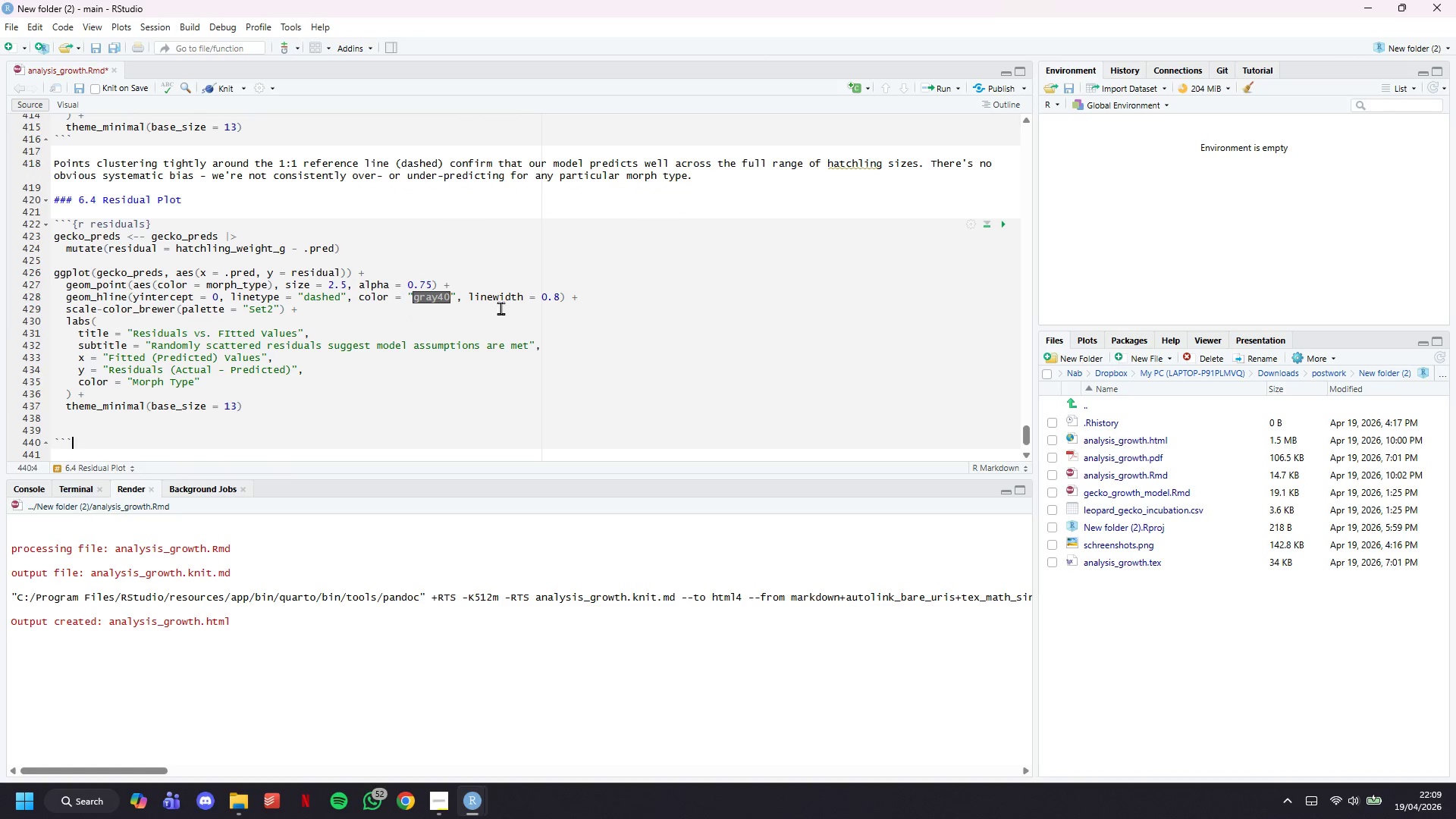 
key(ArrowUp)
 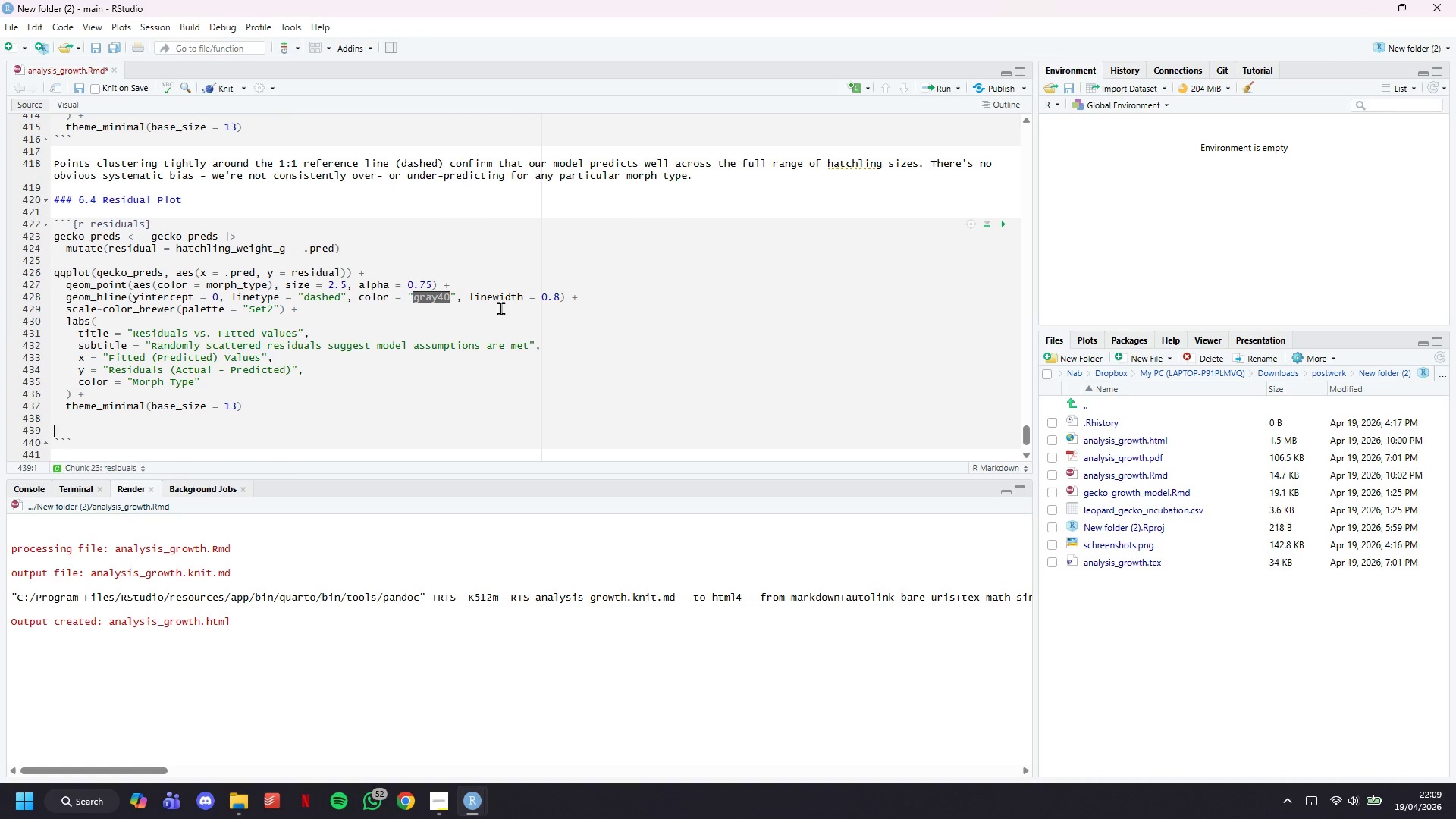 
key(ArrowUp)
 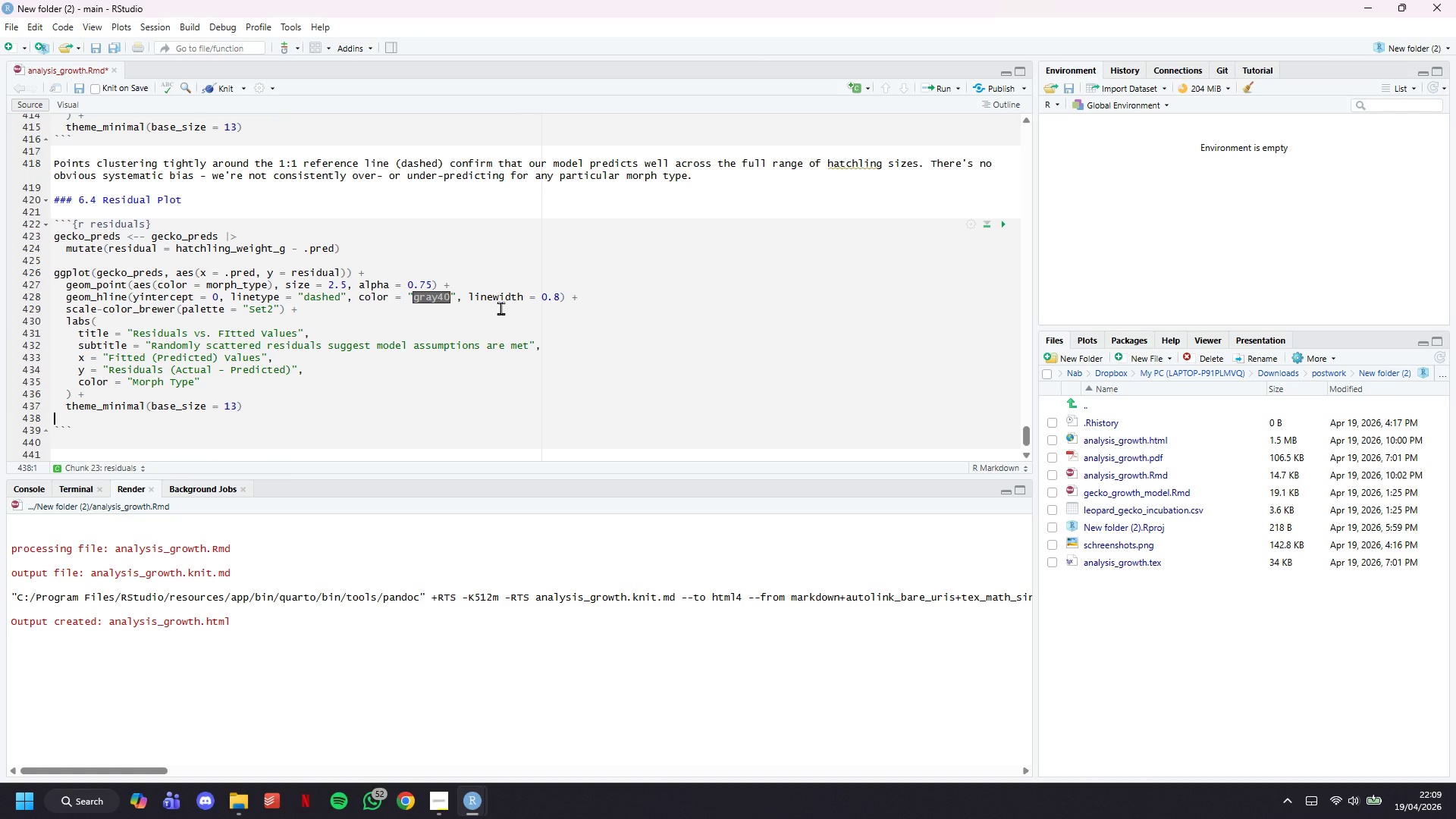 
key(Backspace)
 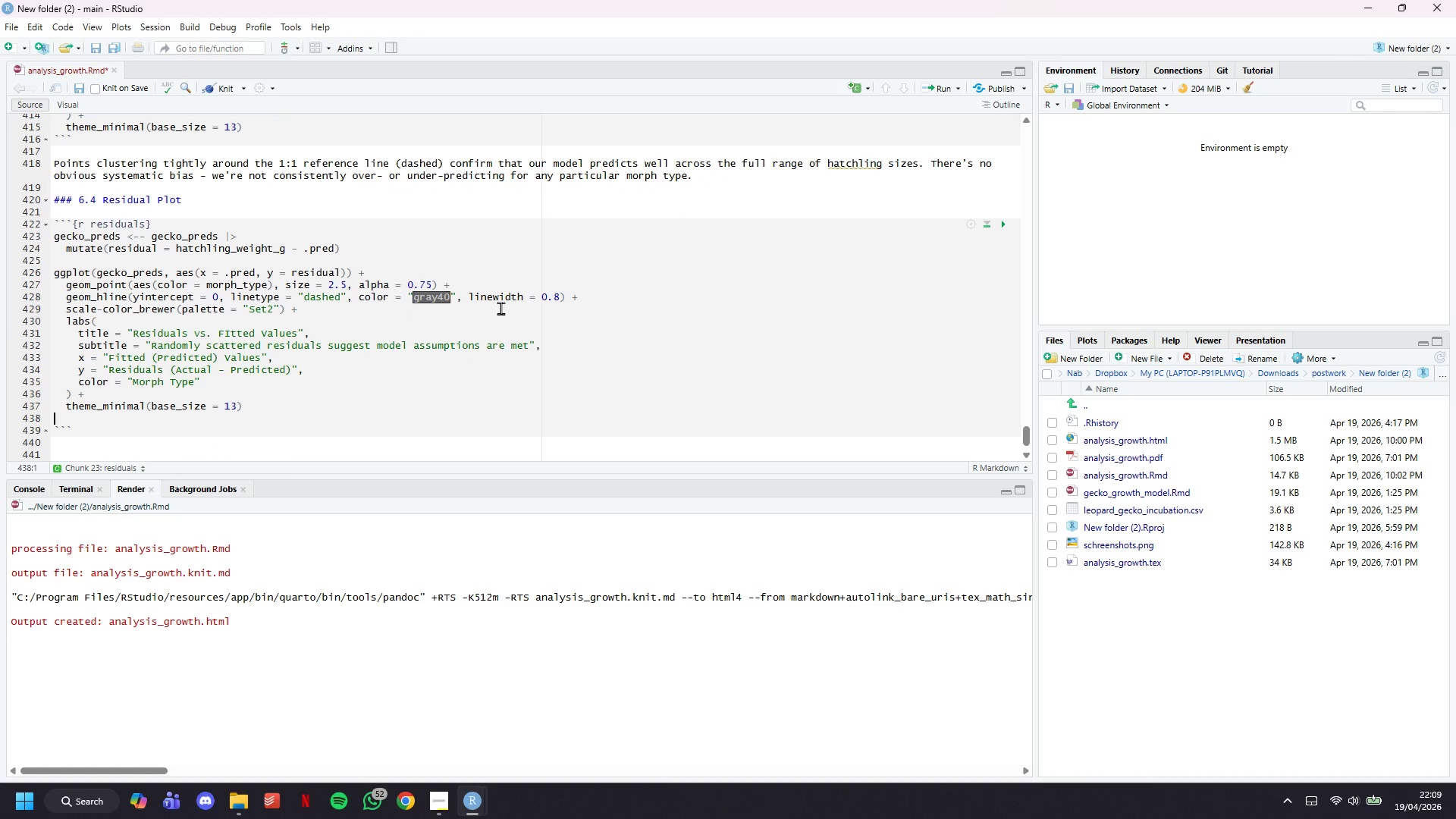 
key(Backspace)
 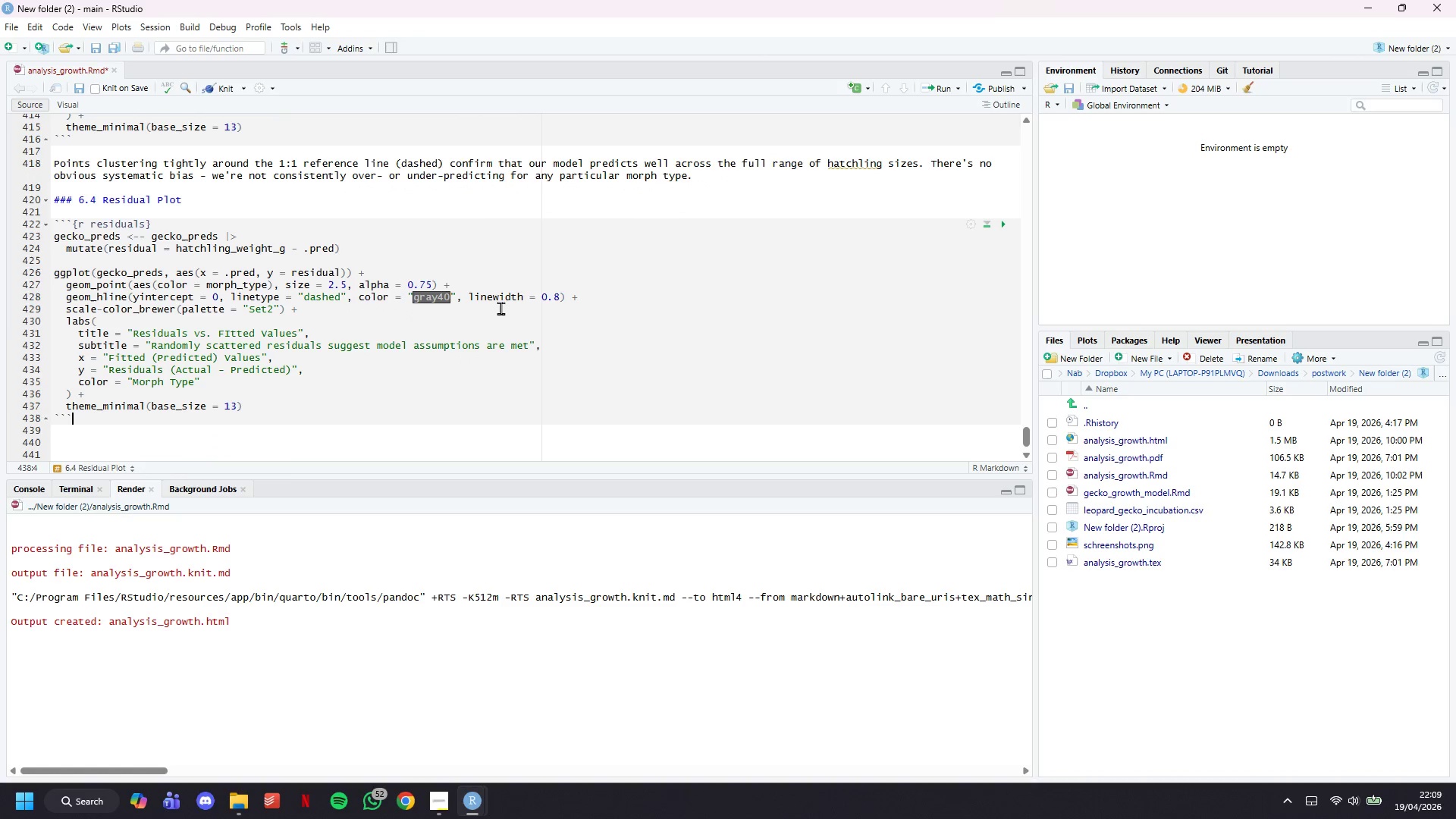 
key(ArrowDown)
 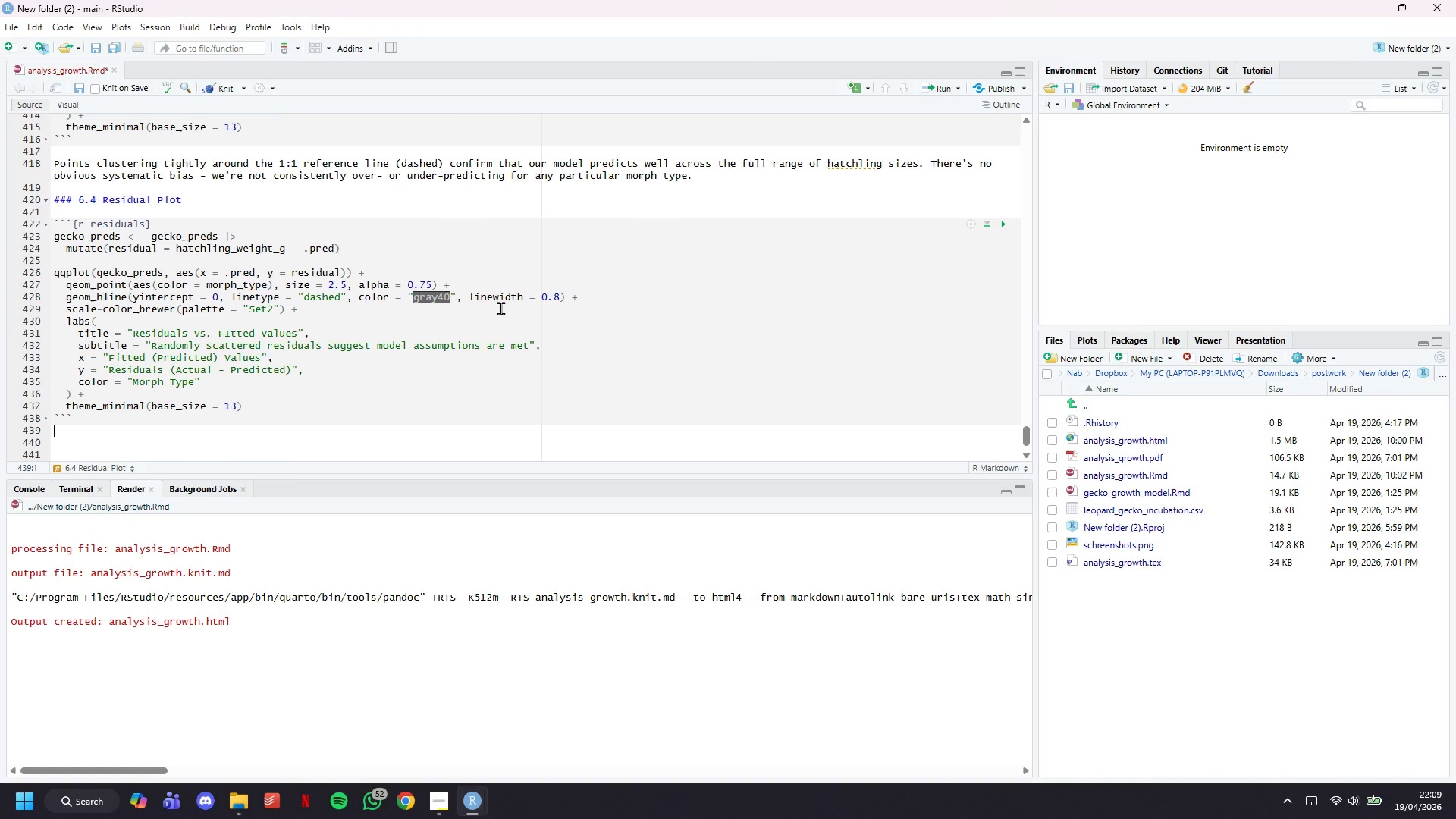 
key(Enter)
 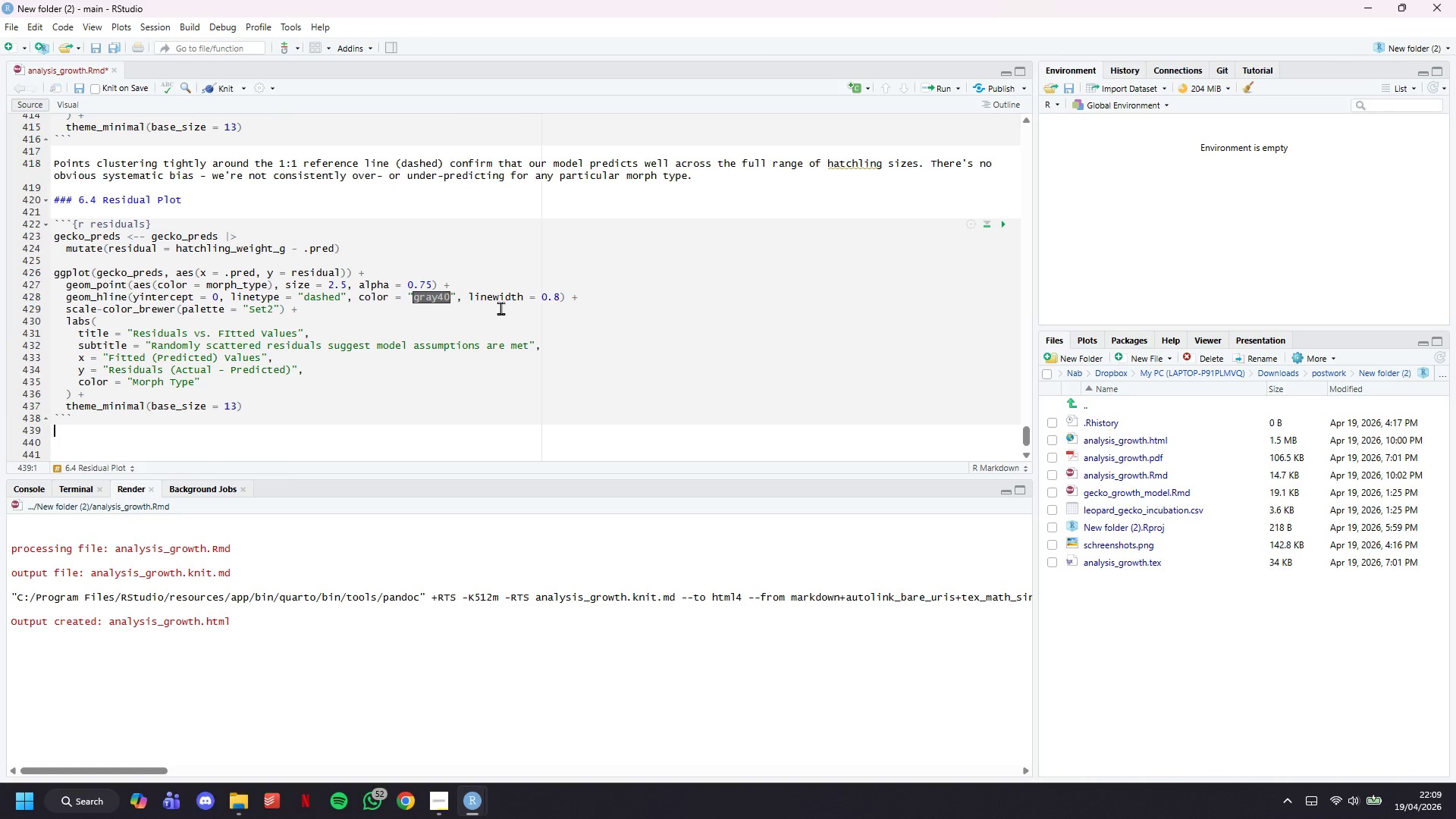 
key(Enter)
 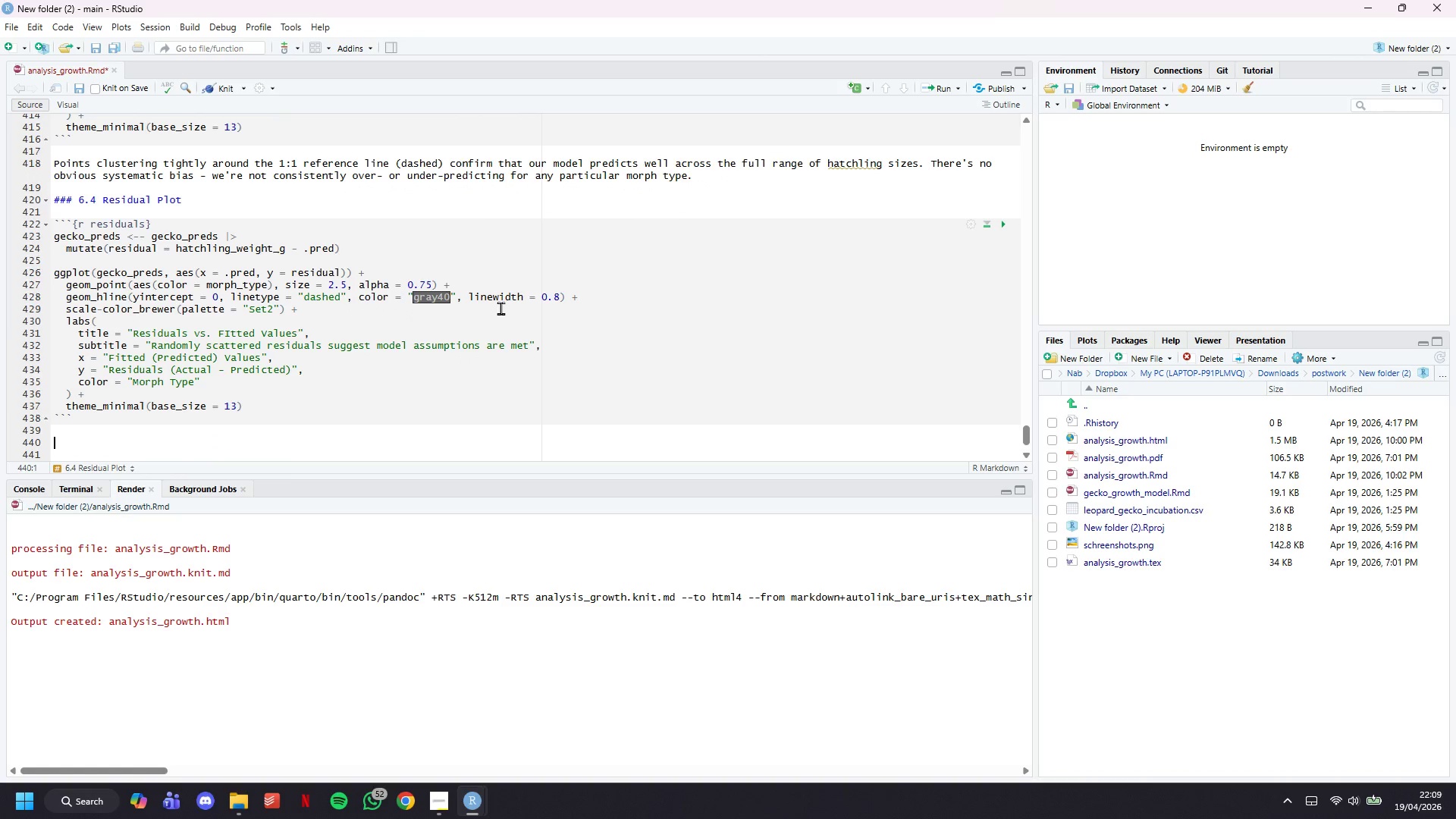 
key(Control+S)
 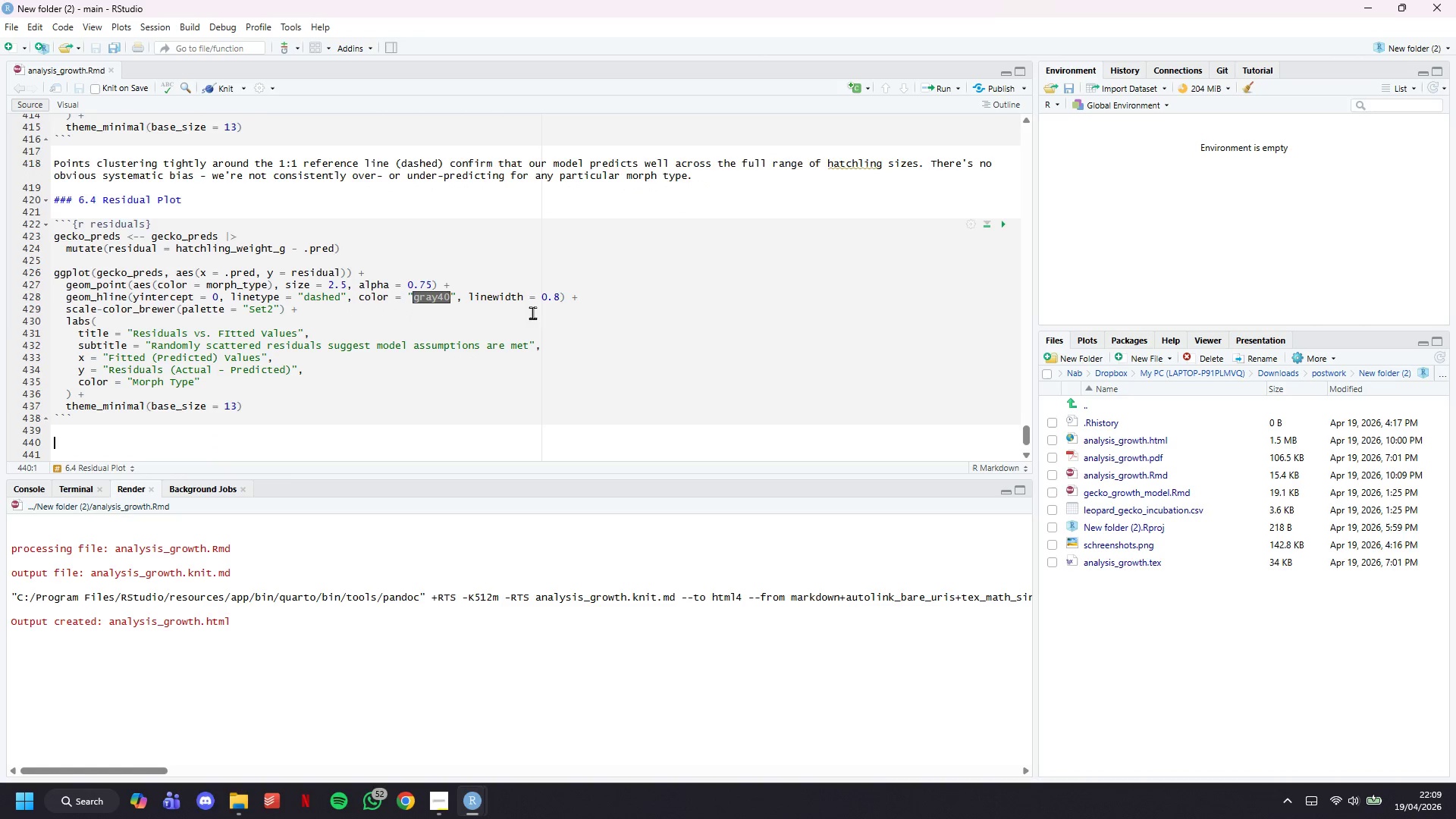 
scroll: coordinate [544, 311], scroll_direction: down, amount: 3.0
 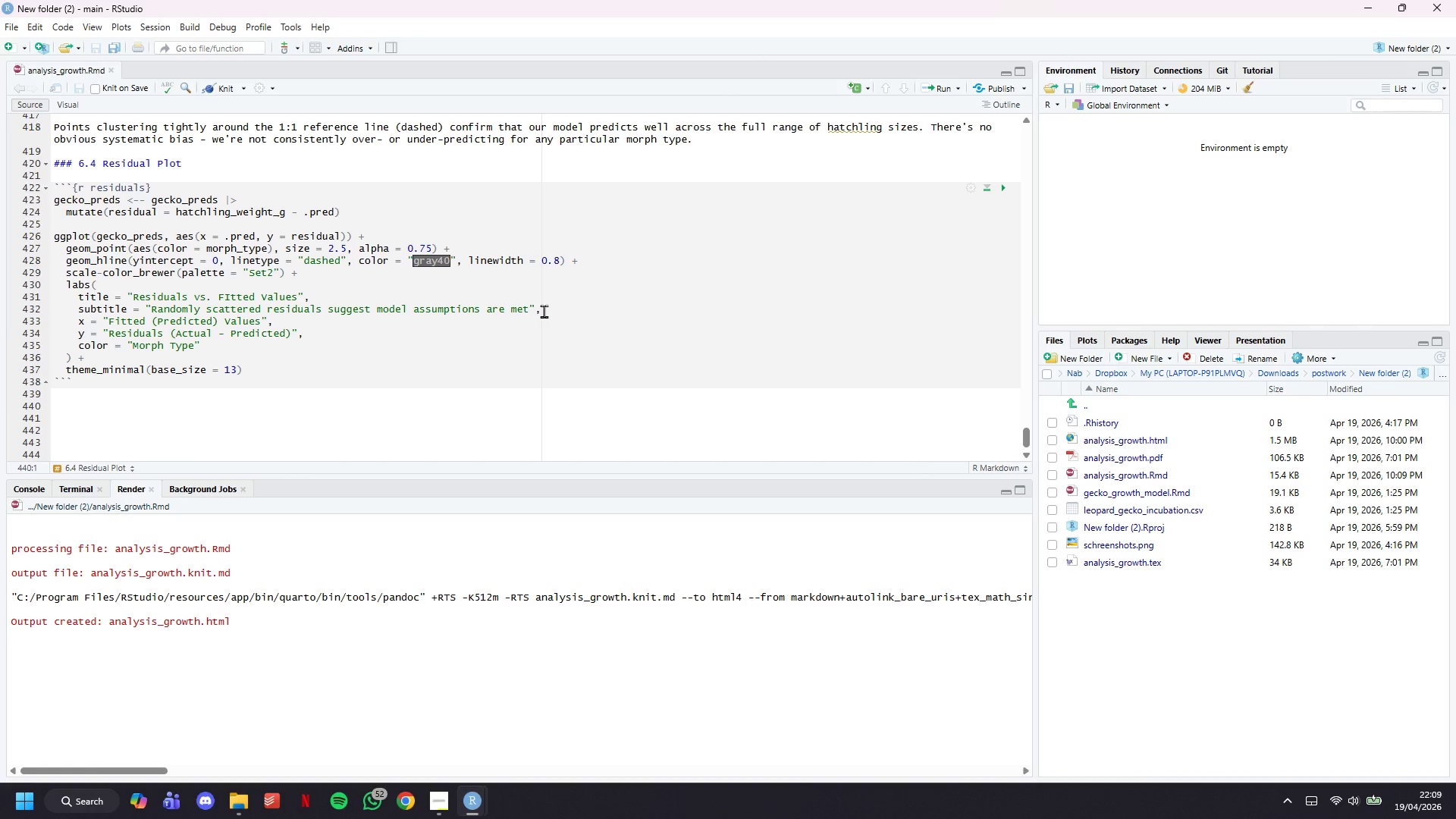 
wait(5.62)
 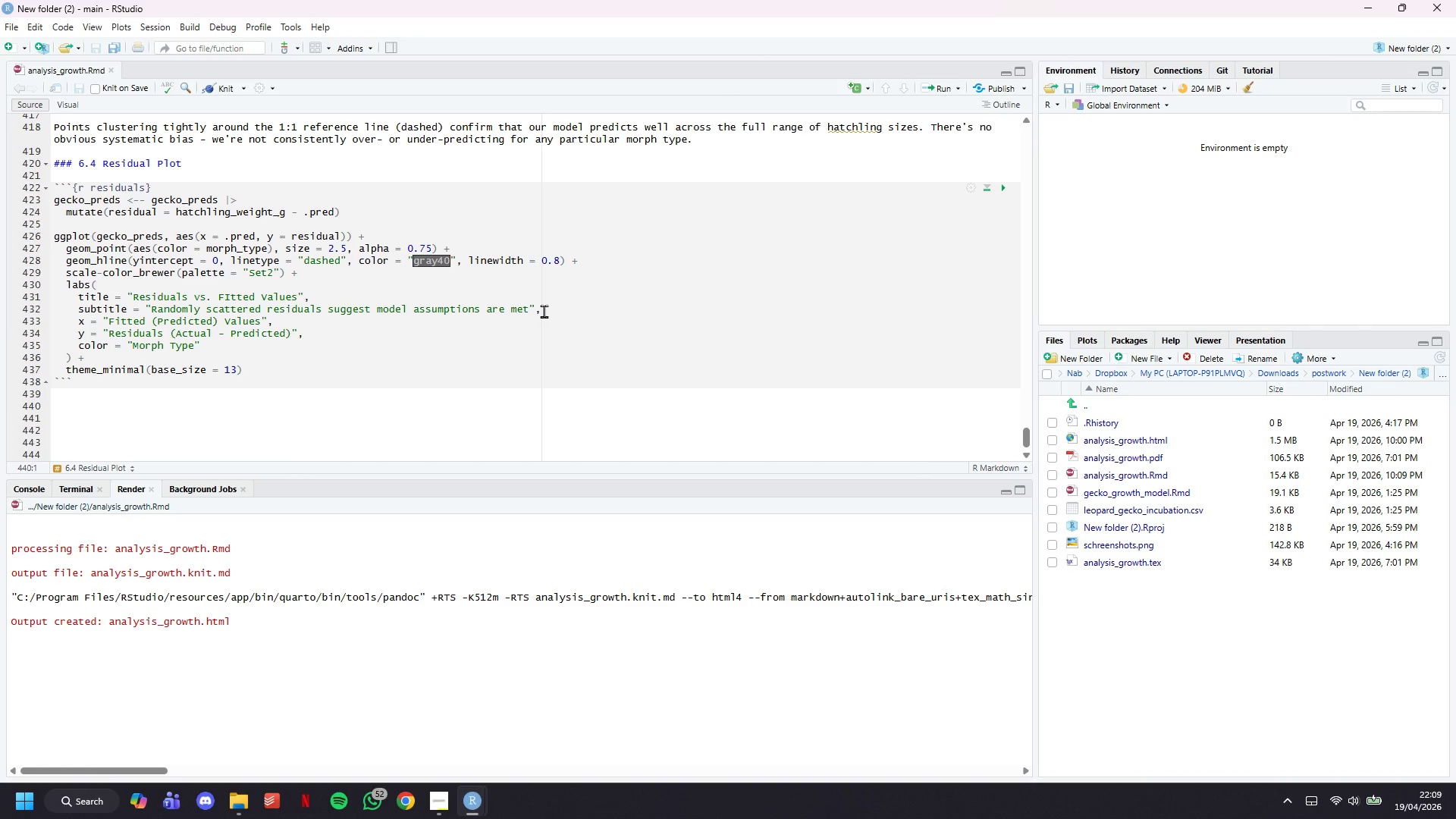 
key(CapsLock)
 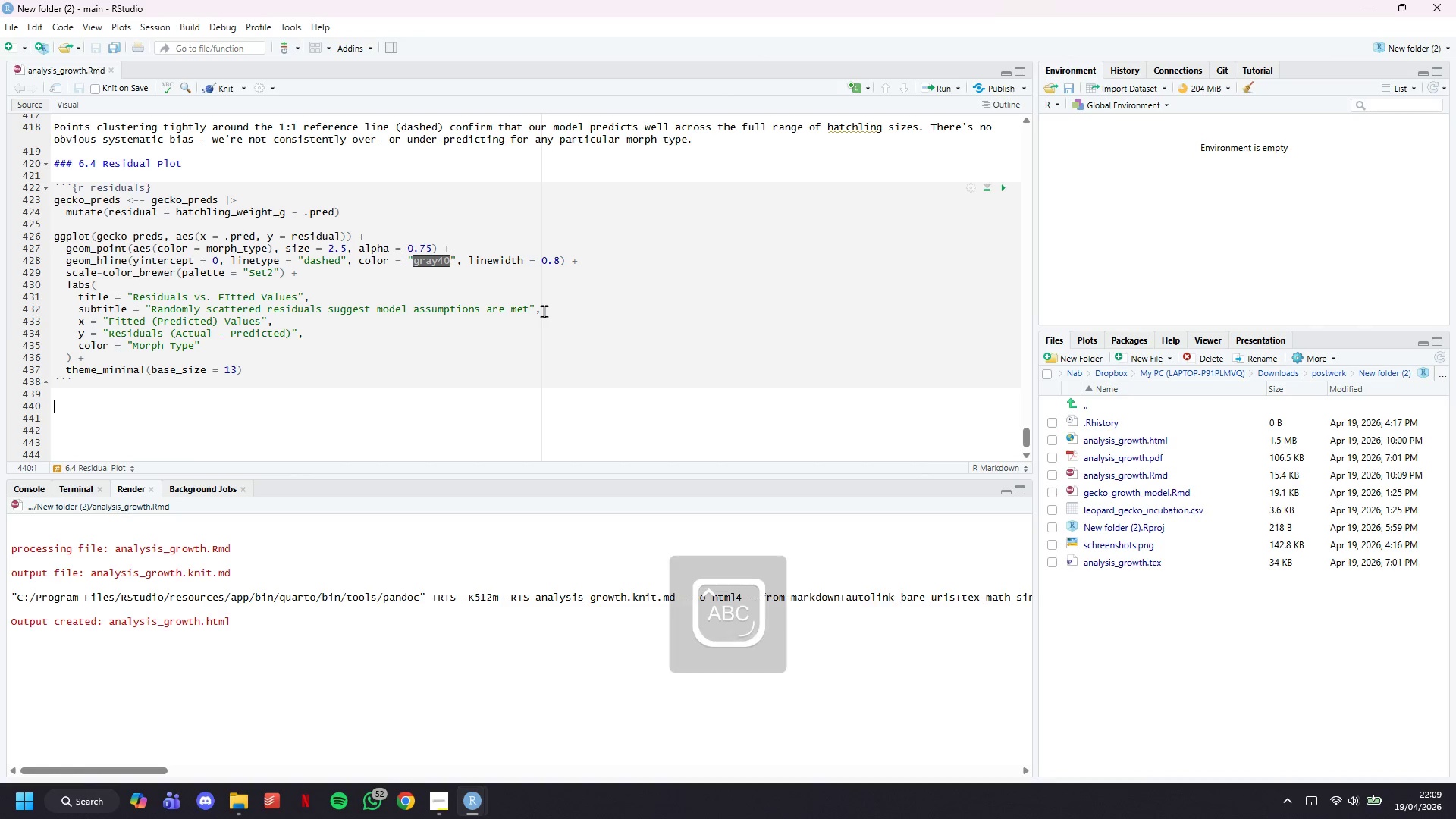 
key(R)
 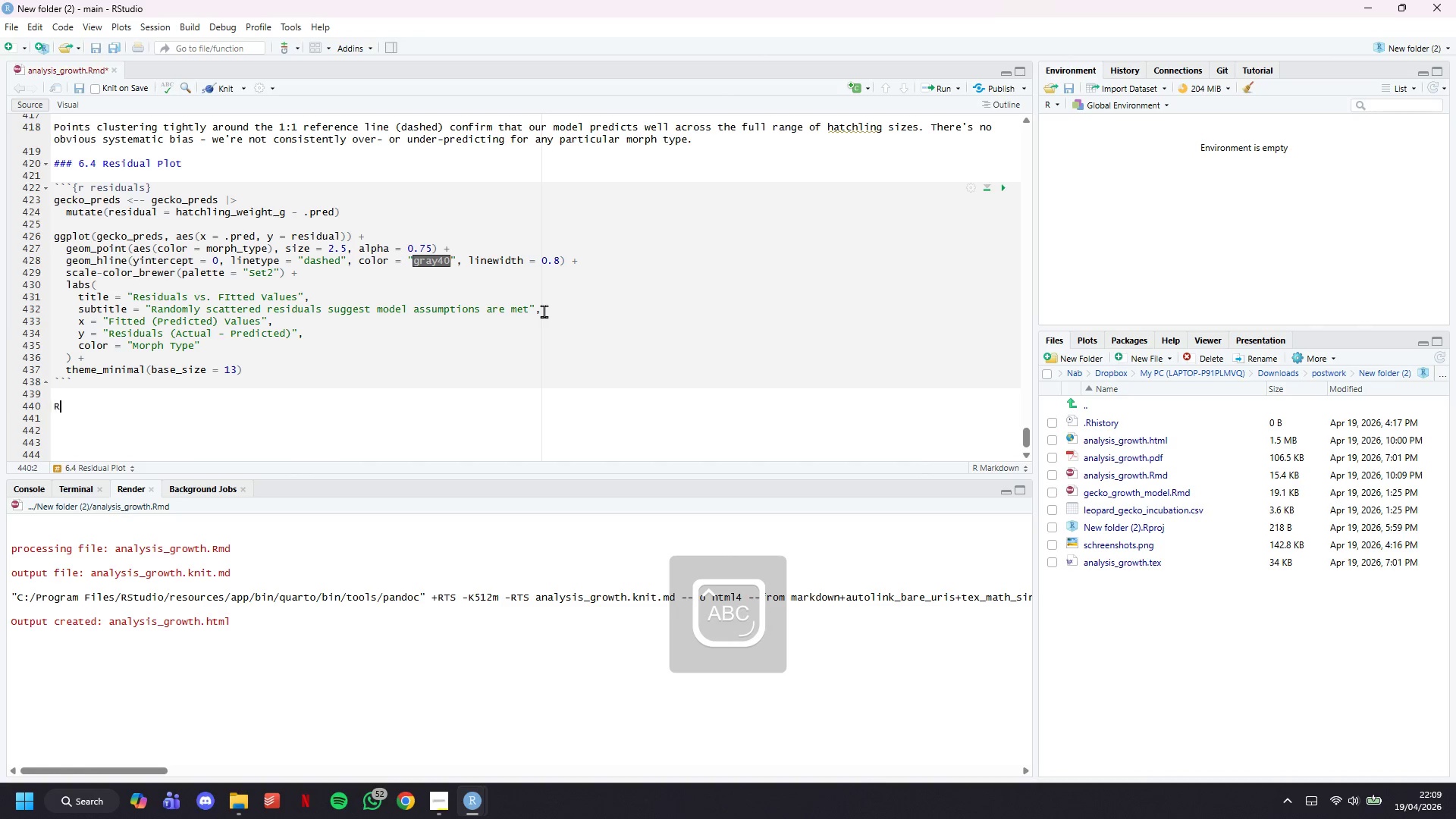 
key(CapsLock)
 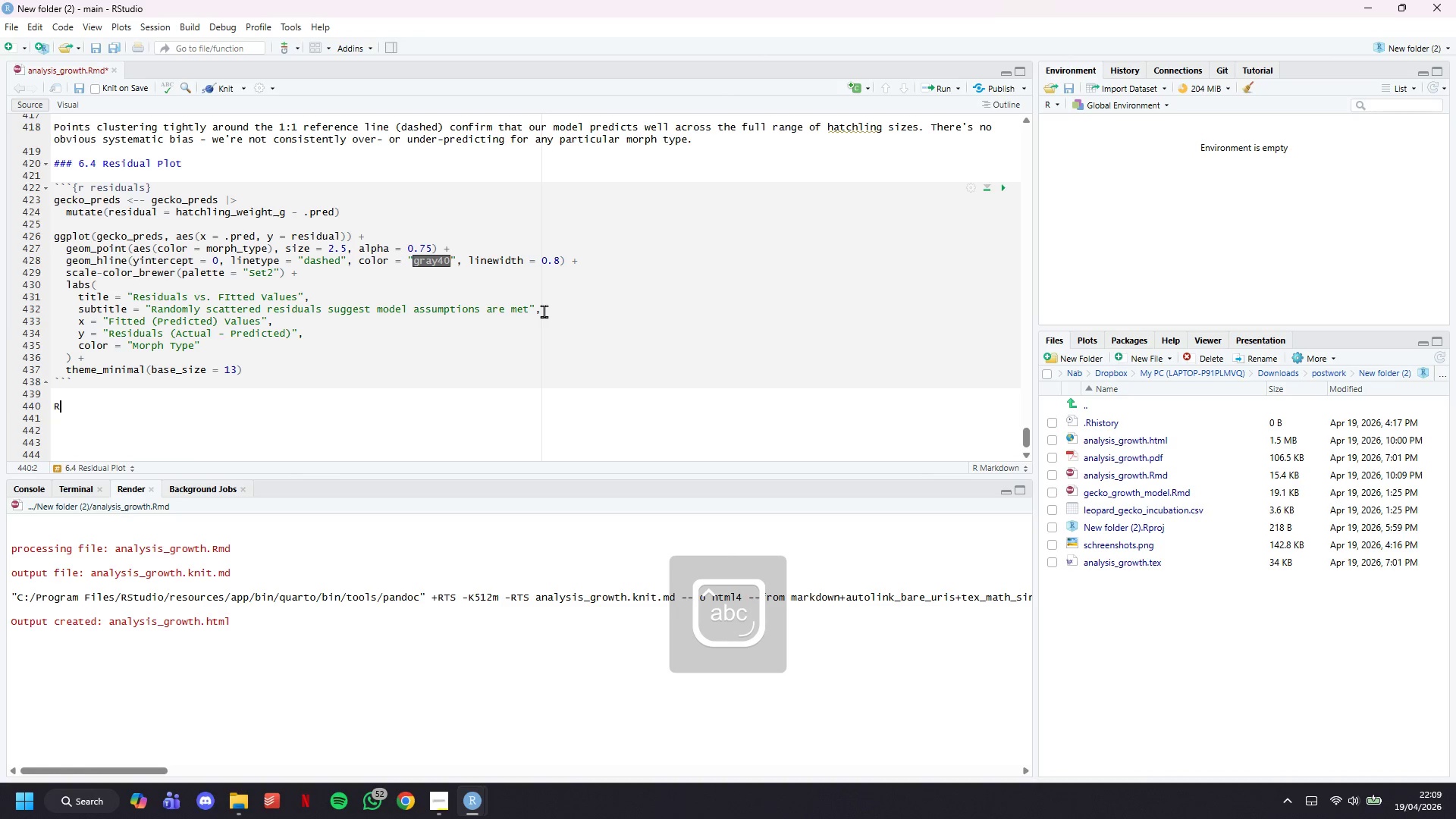 
key(E)
 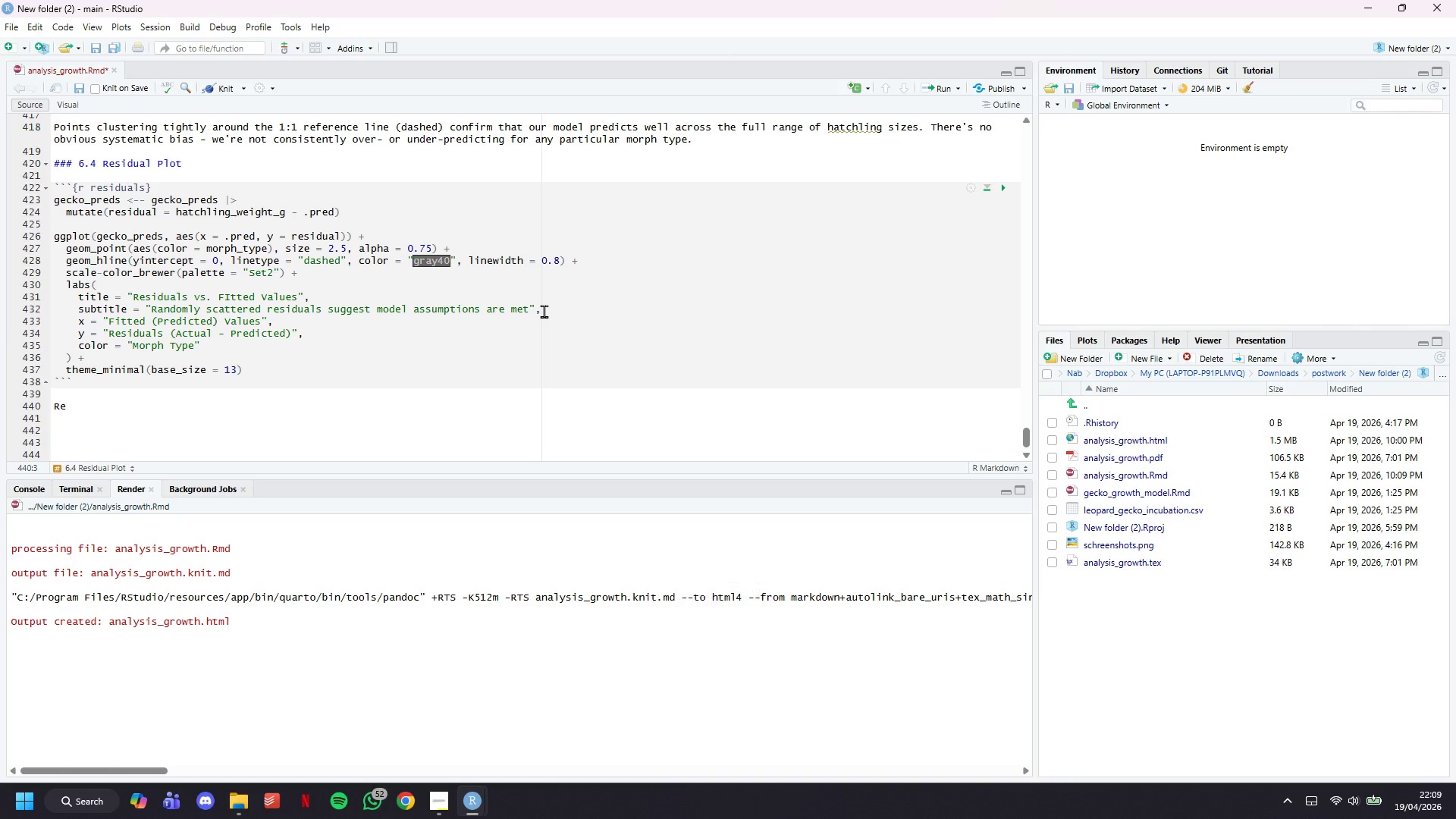 
wait(5.06)
 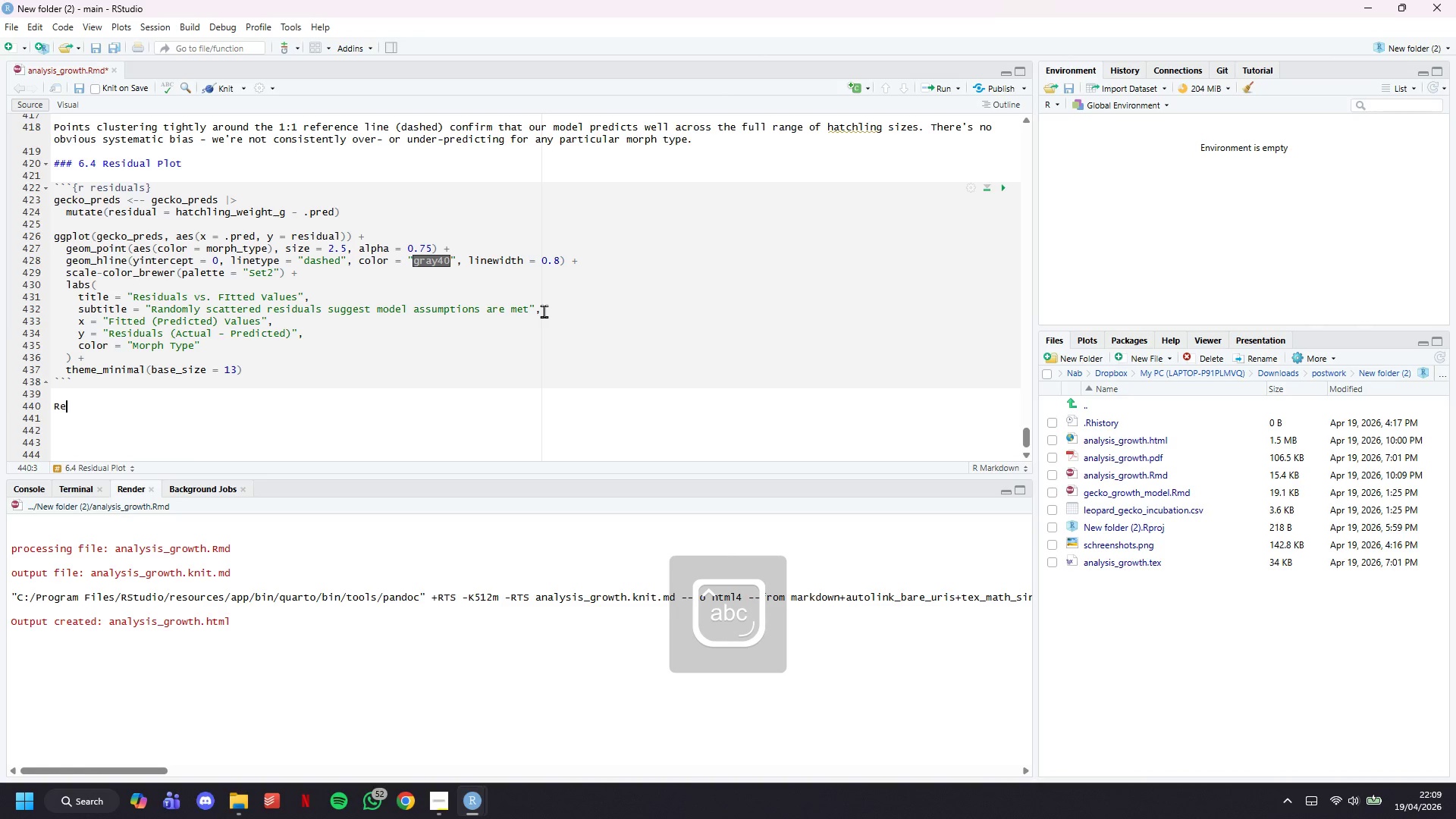 
type(siduals appear randomly scattered around zero (\)
key(Backspace)
key(Backspace)
type(with no a)
key(Backspace)
type(obvious pattern - no funnel shape (which would )
 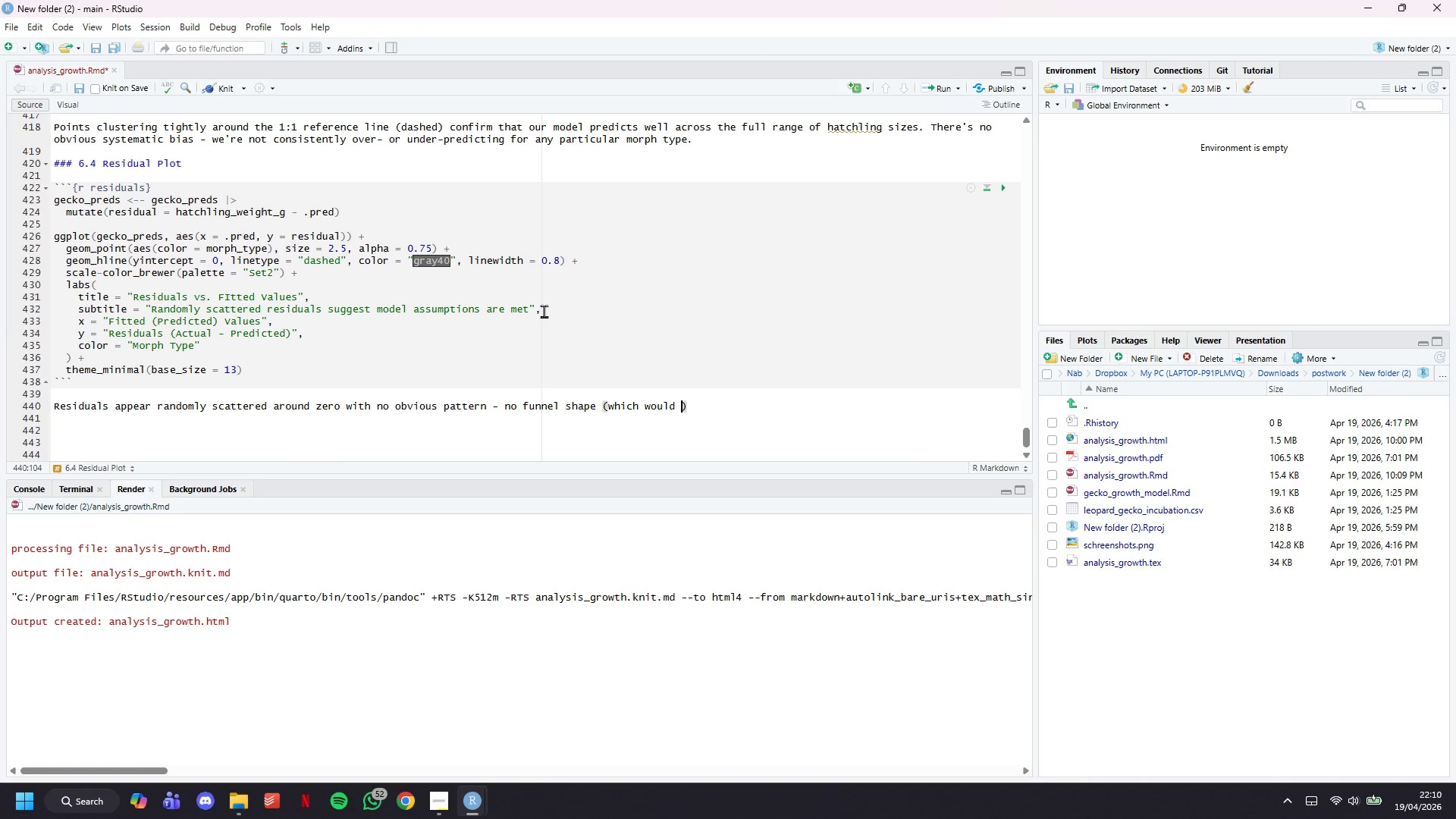 
type(indicate hetero)
 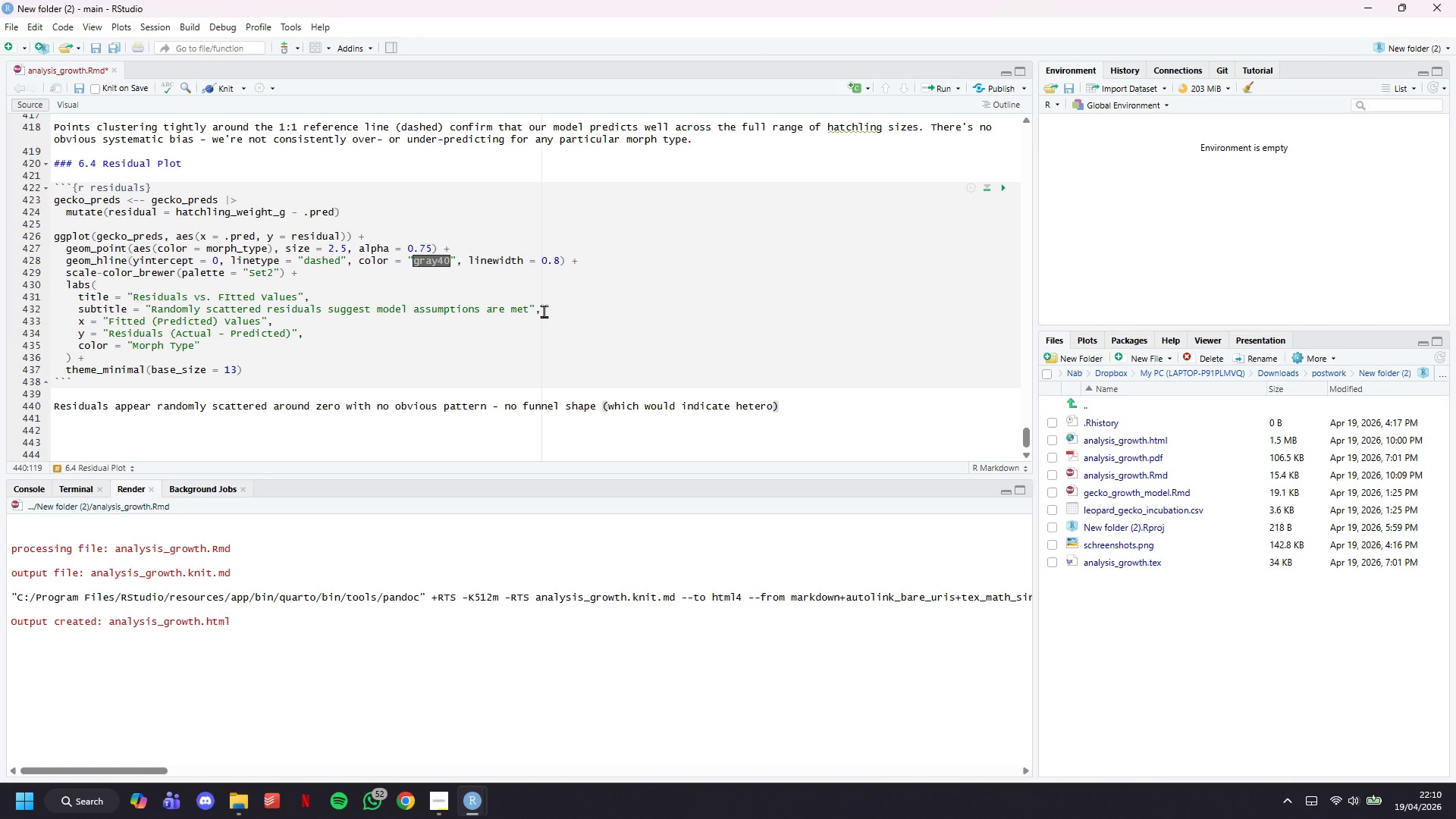 
type(sce)
 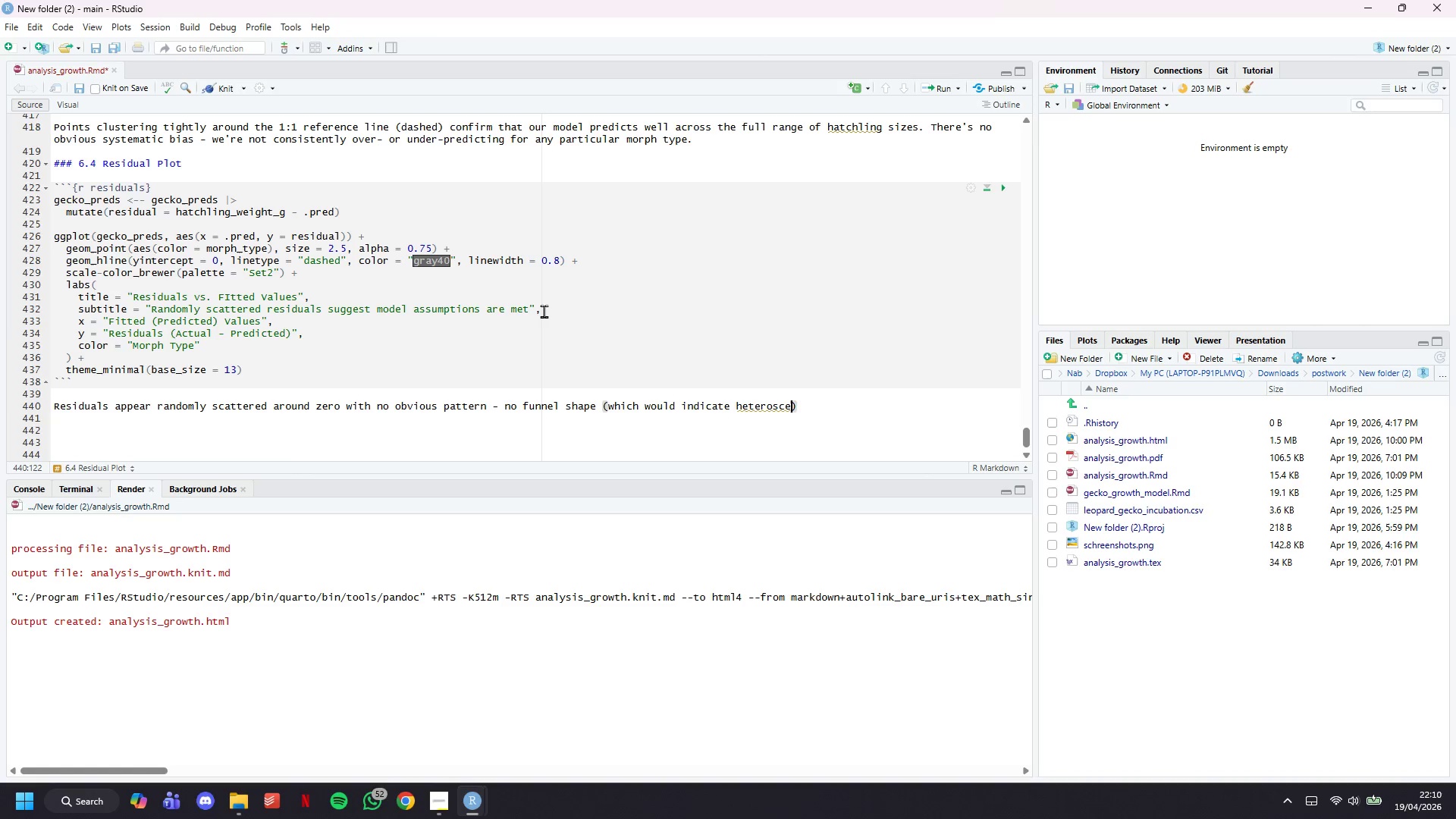 
type(dasticity)
 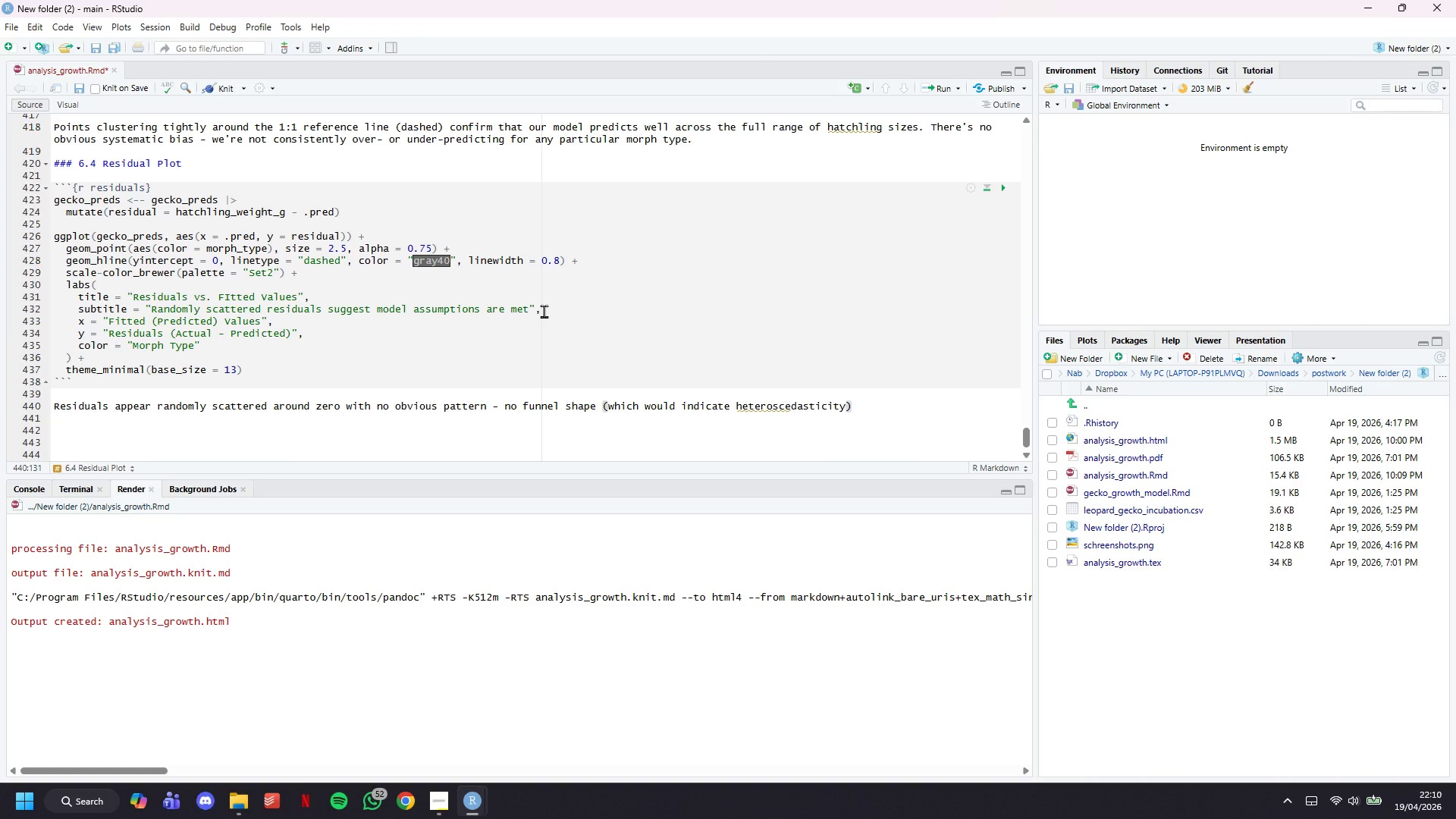 
key(ArrowRight)
 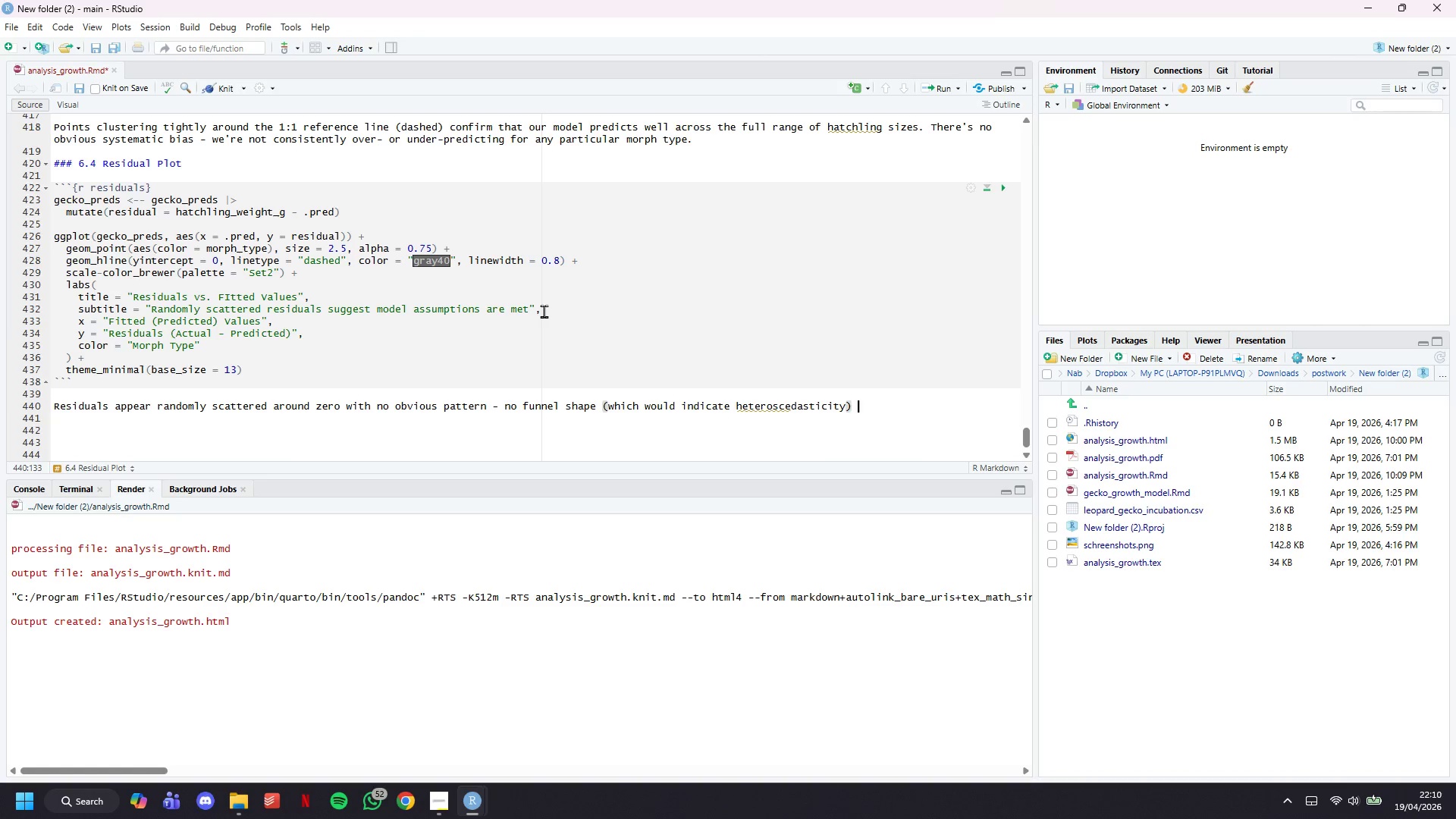 
type( and no curve (which would suu)
key(Backspace)
type(ggest a non-linear relayi)
key(Backspace)
key(Backspace)
type(tionship was missed)
 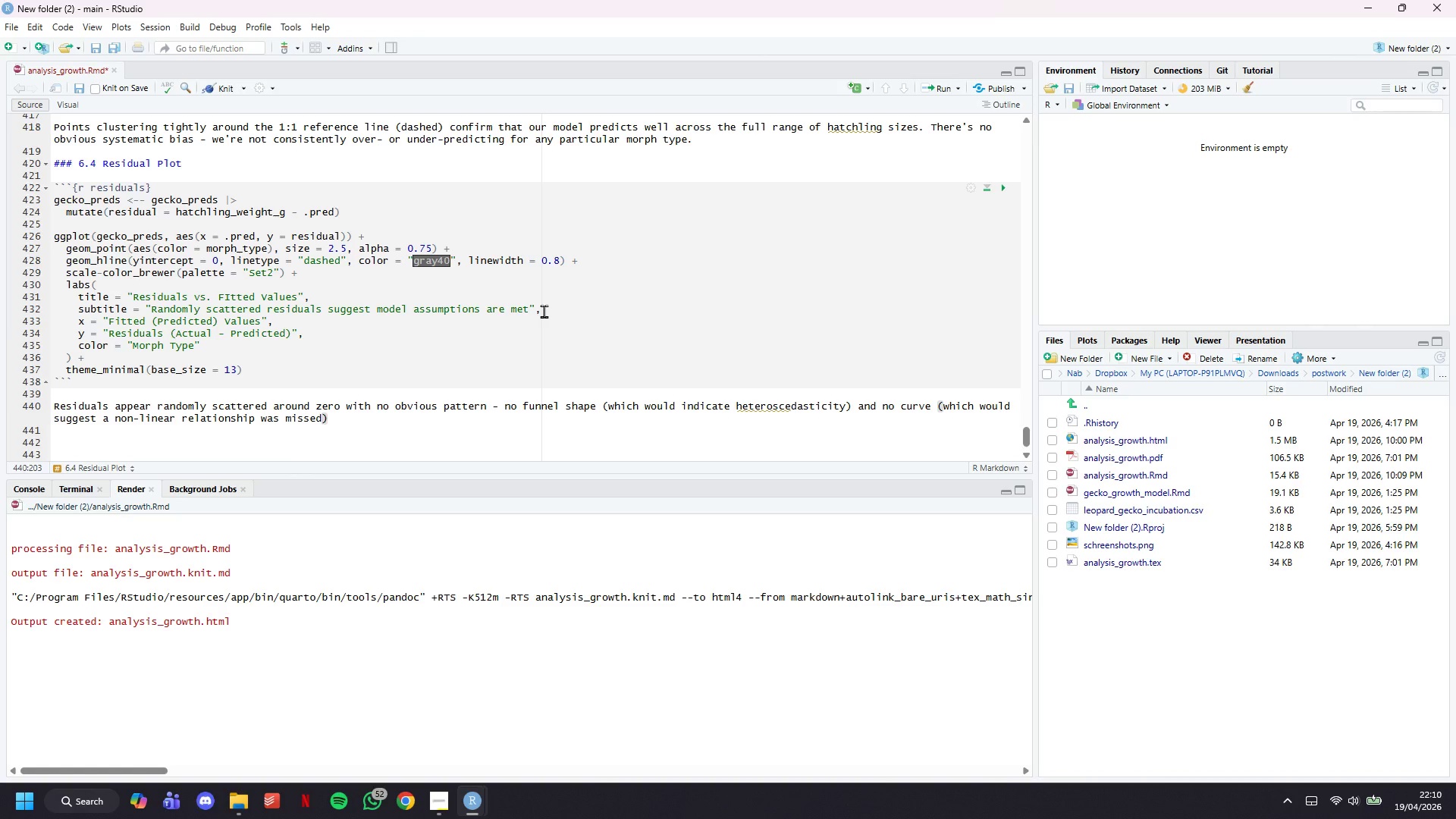 
wait(17.76)
 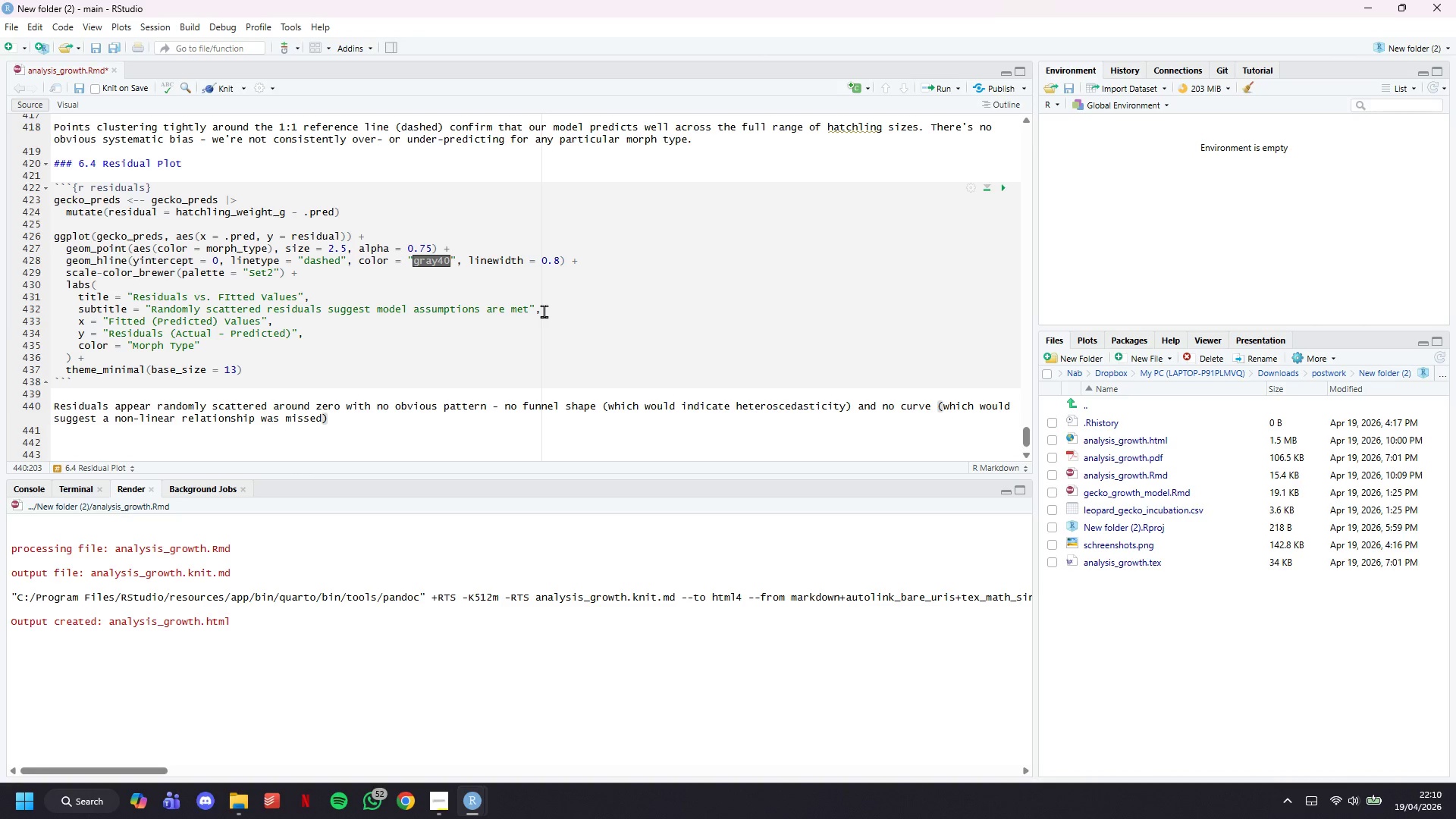 
key(ArrowRight)
 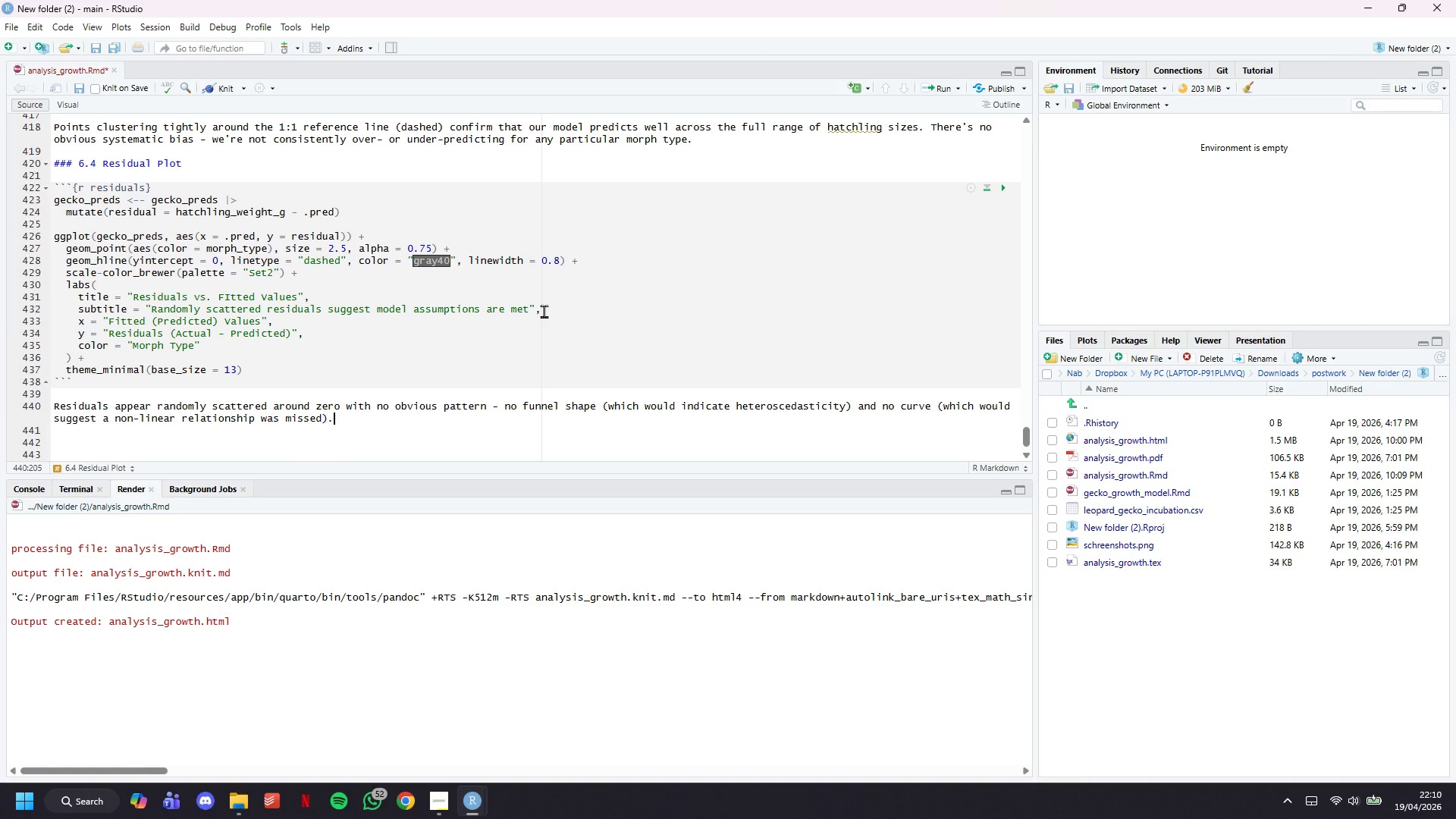 
type(. The )
 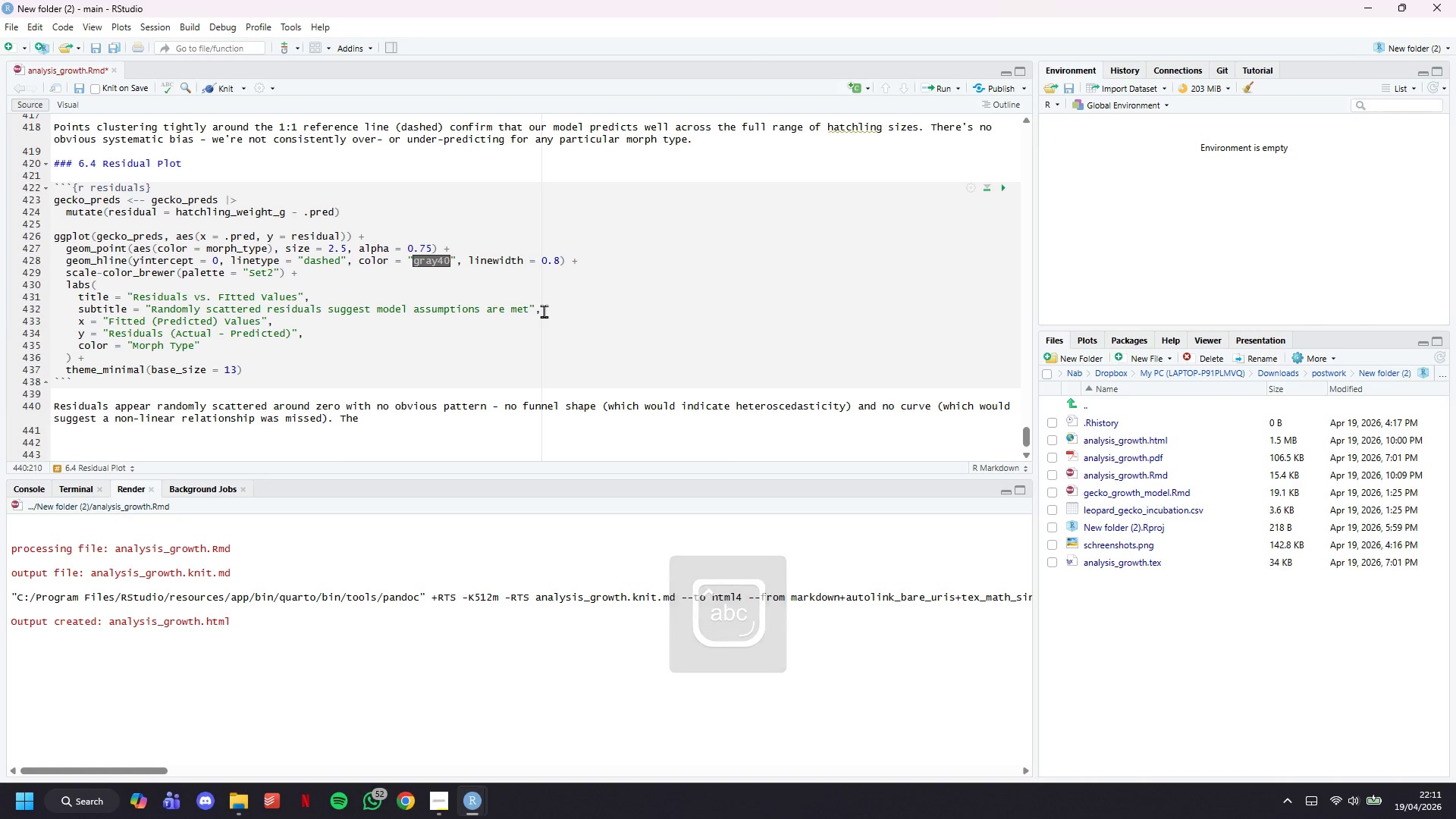 
type(linear model assumptions hi)
key(Backspace)
type(old here.)
 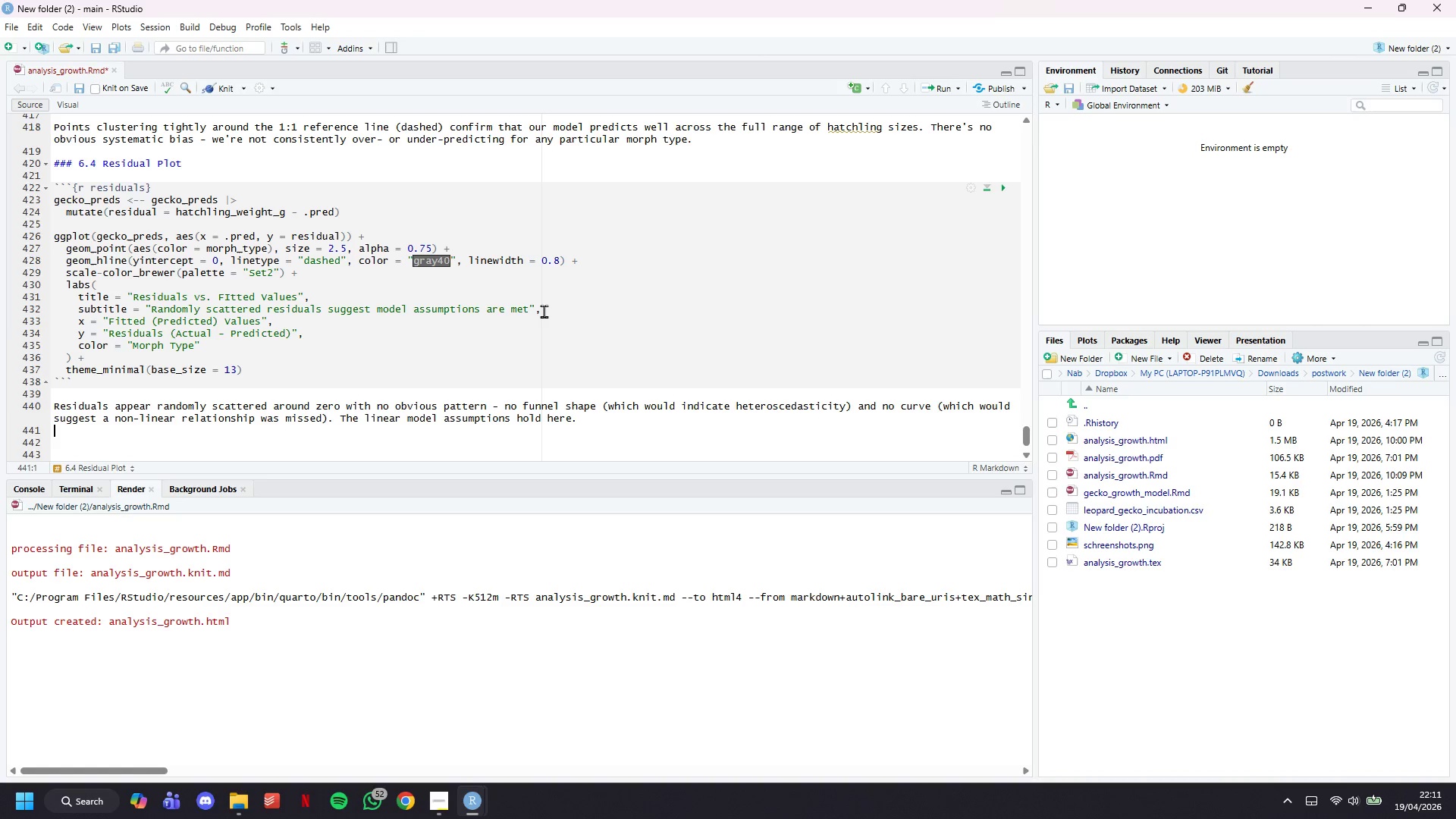 
key(Enter)
 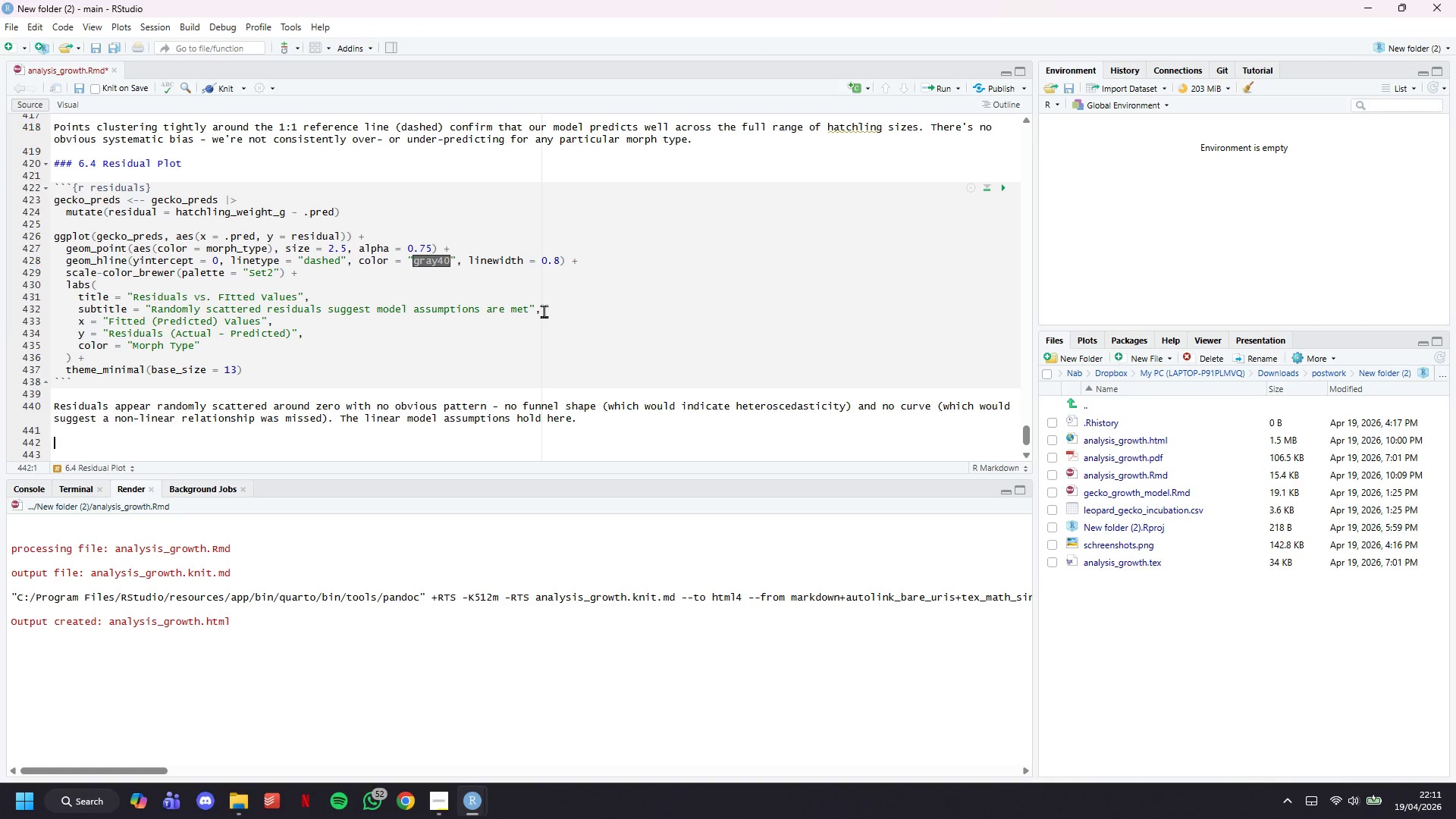 
key(Enter)
 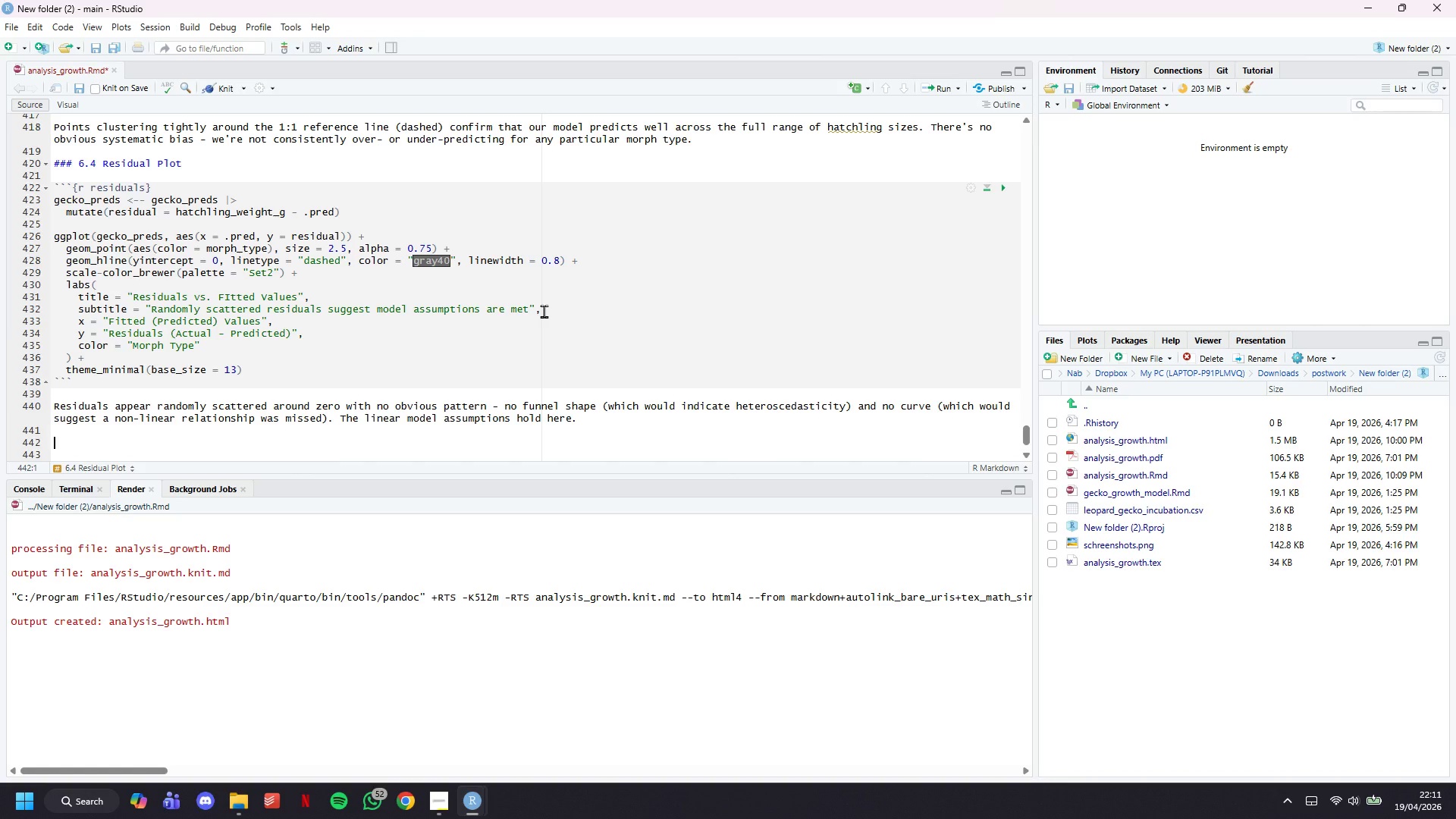 
wait(5.21)
 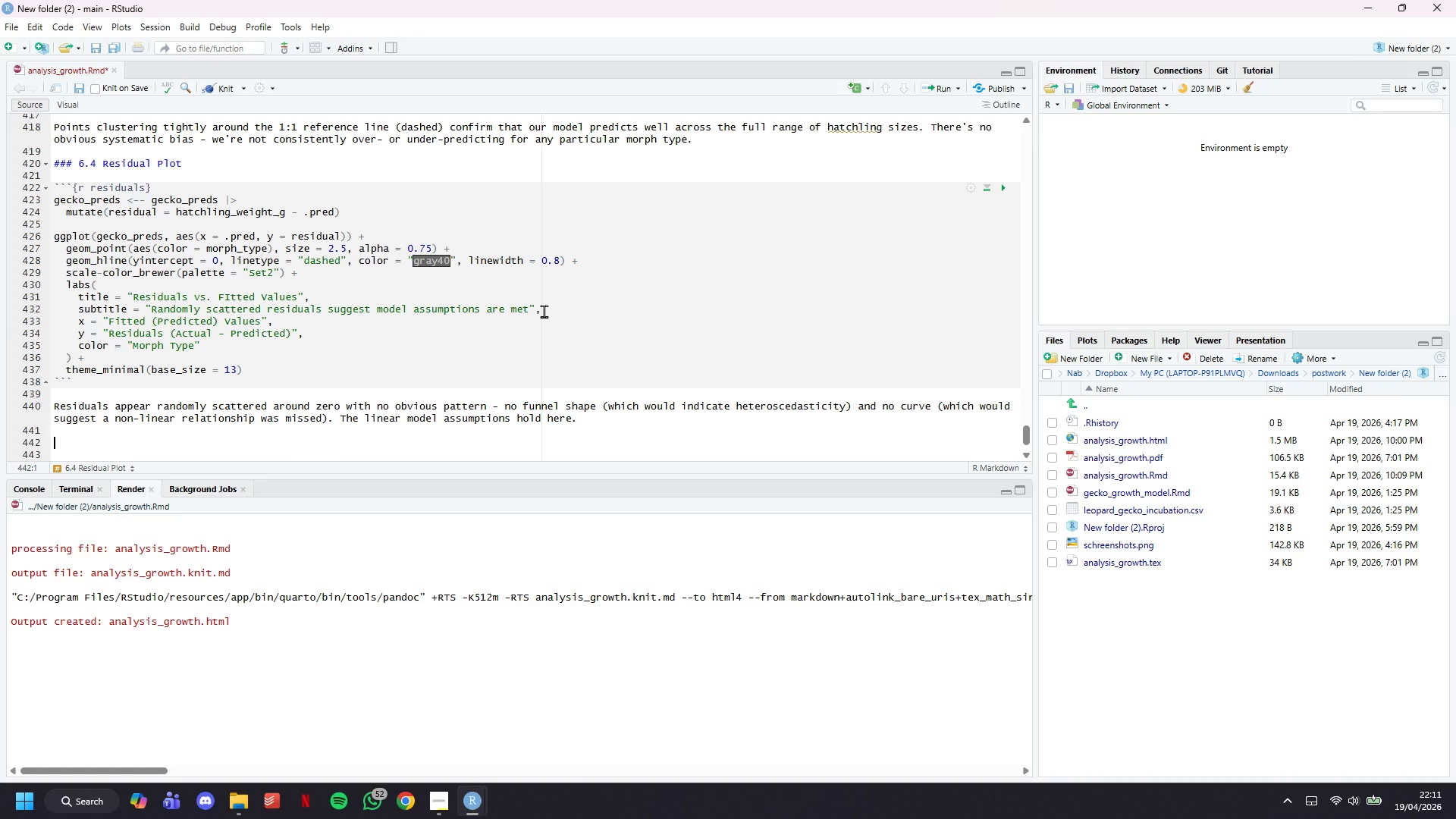 
mouse_move([450, 788])
 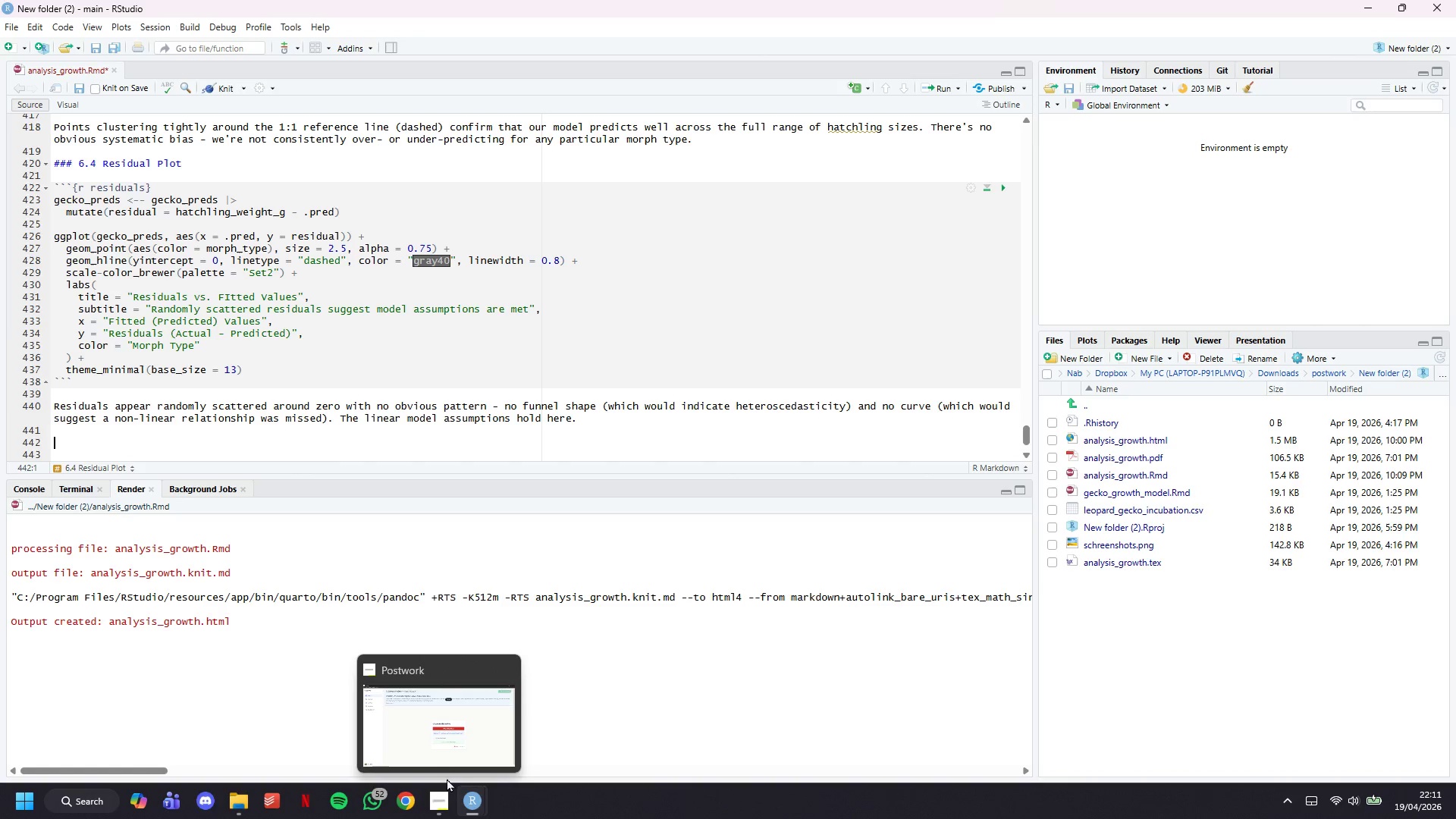 
left_click([441, 742])